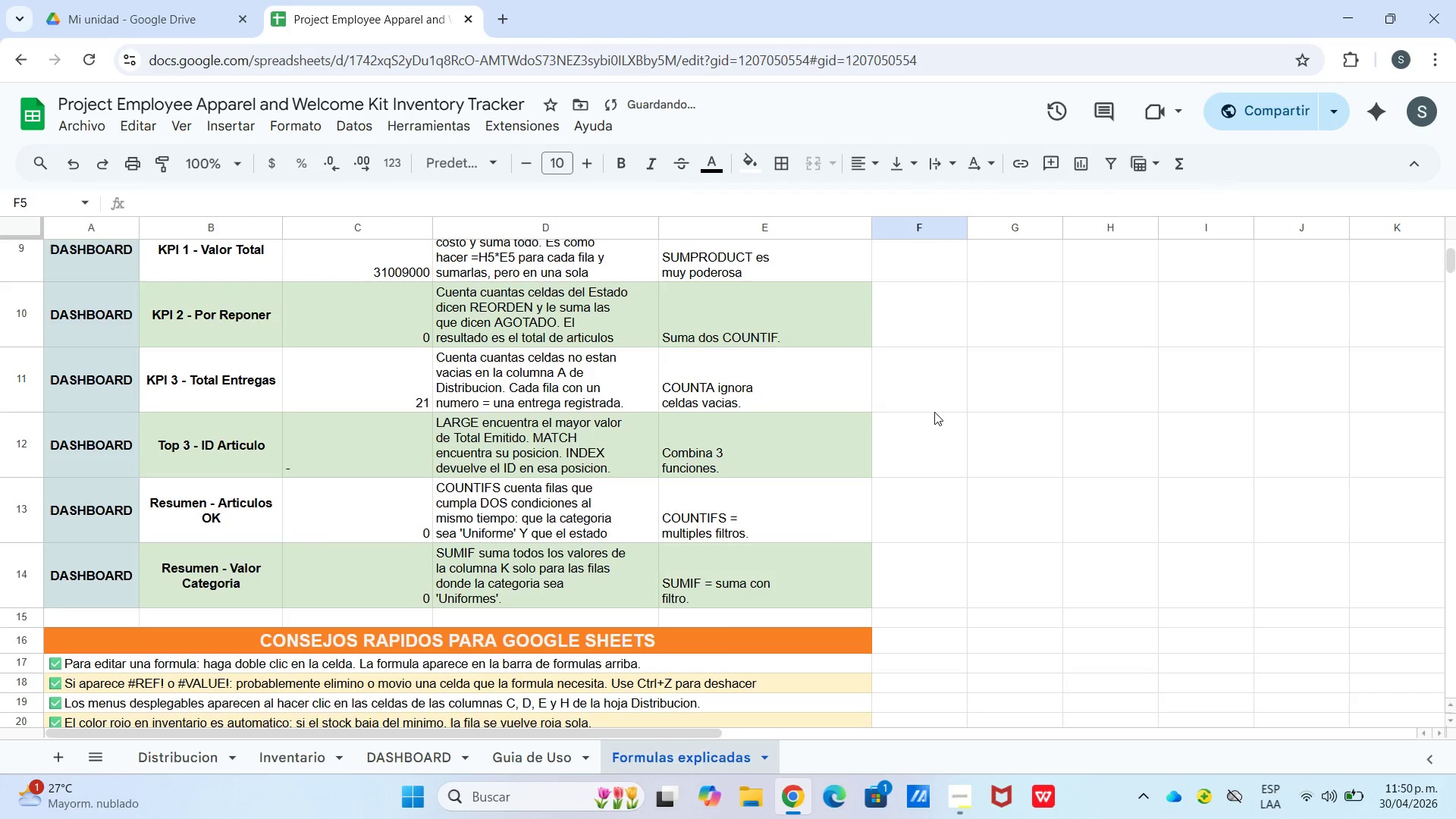 
scroll: coordinate [935, 412], scroll_direction: down, amount: 4.0
 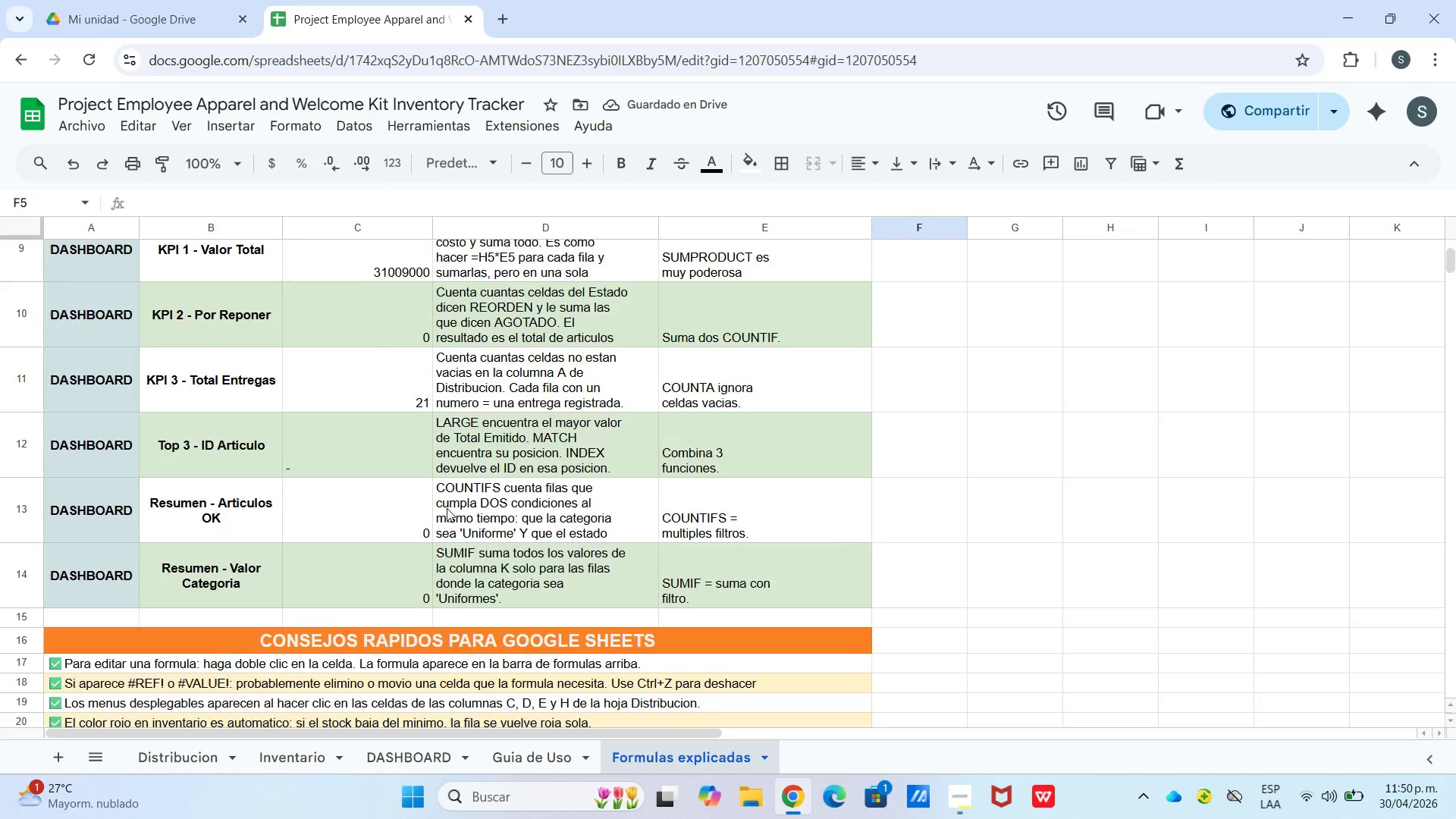 
scroll: coordinate [352, 545], scroll_direction: up, amount: 11.0
 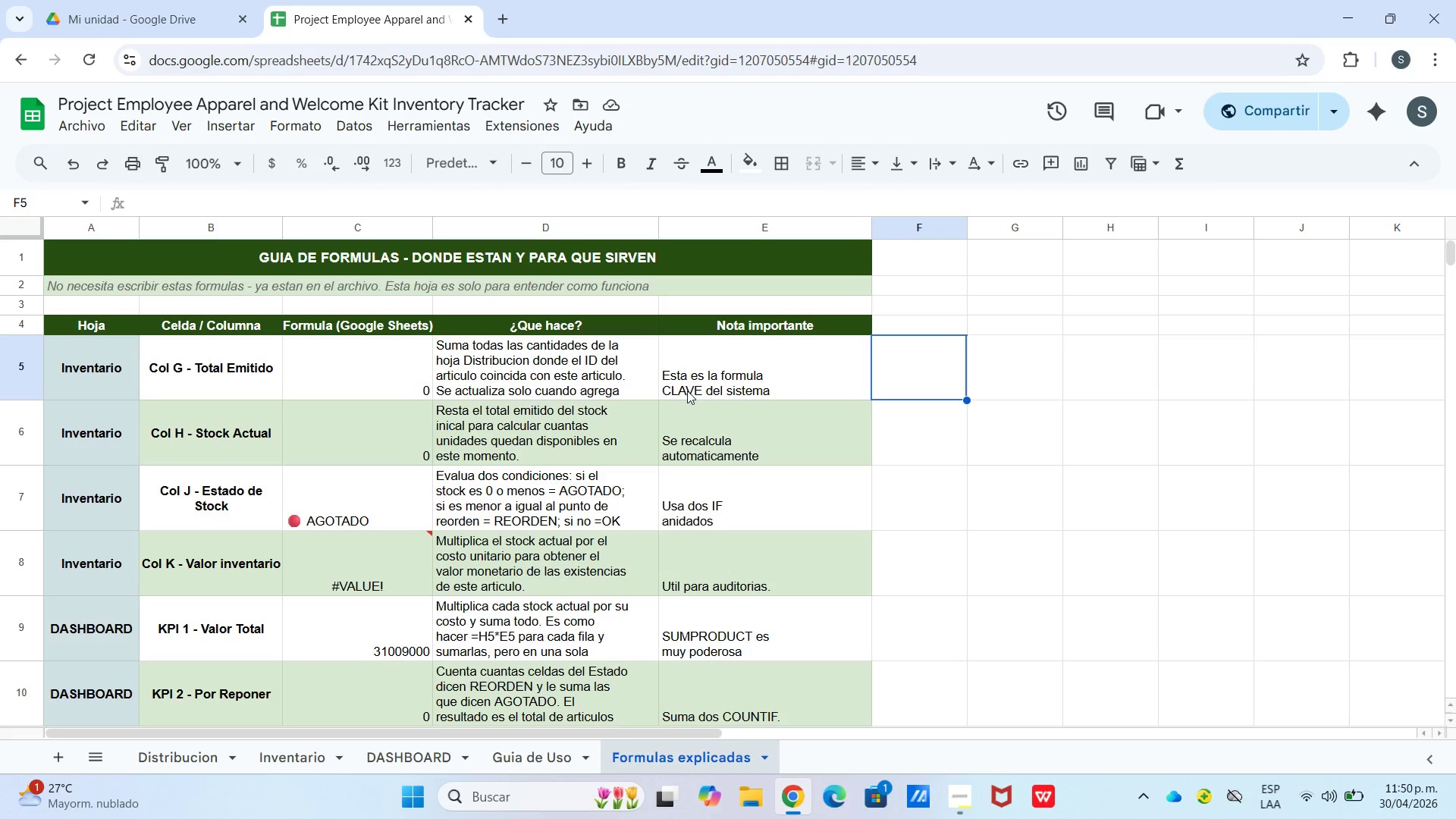 
left_click_drag(start_coordinate=[726, 357], to_coordinate=[751, 655])
 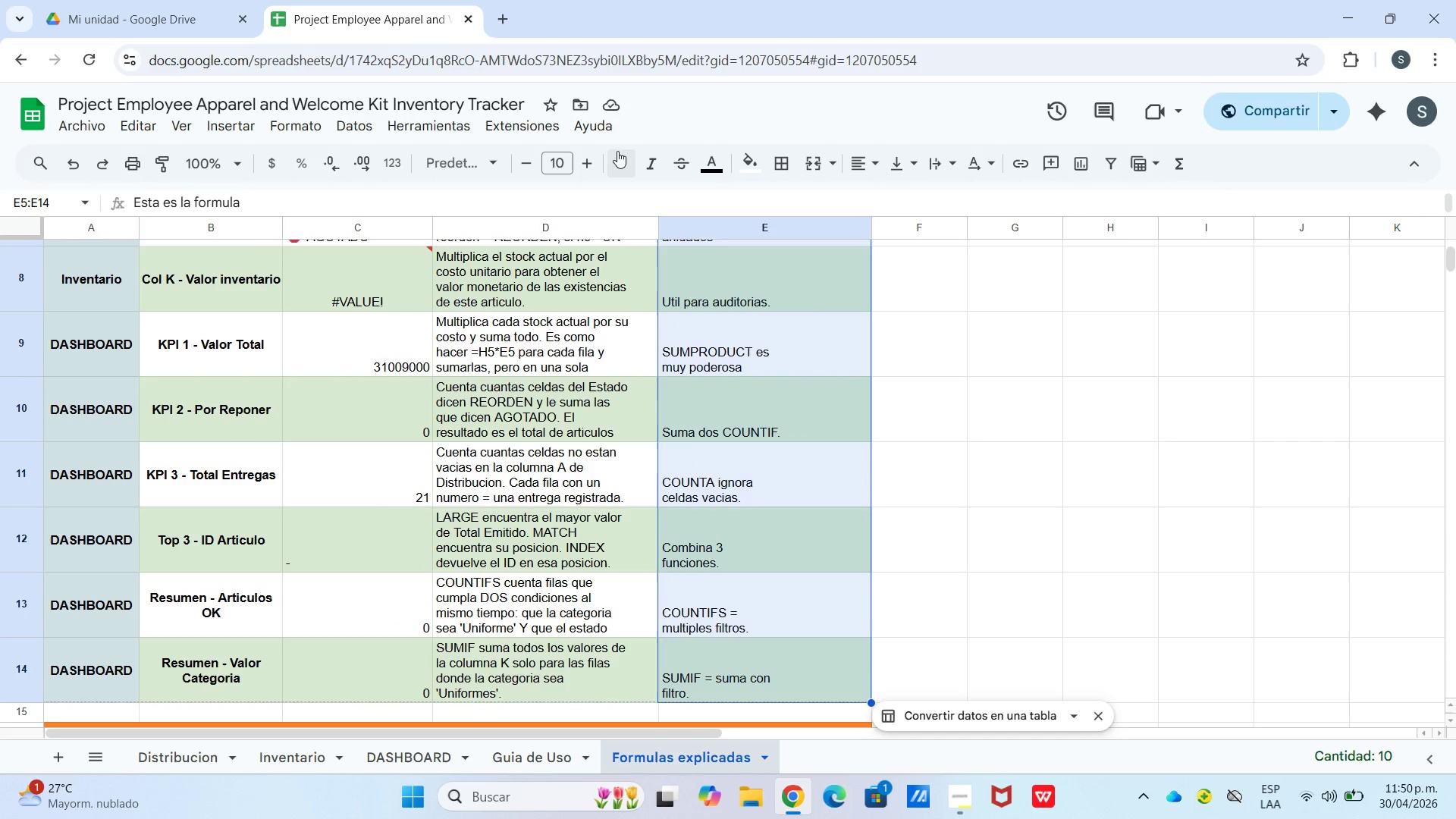 
scroll: coordinate [937, 391], scroll_direction: down, amount: 4.0
 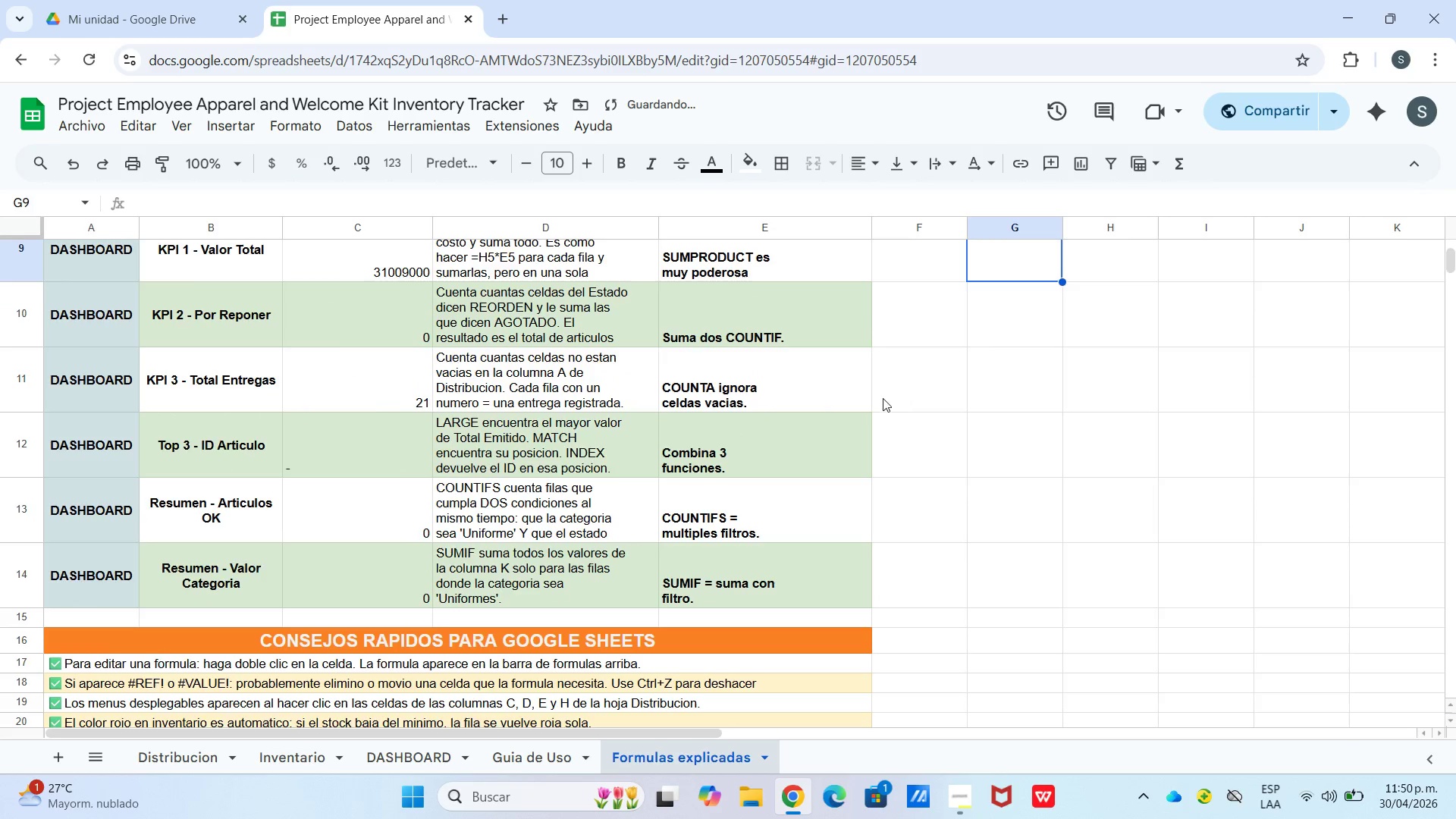 
scroll: coordinate [873, 398], scroll_direction: up, amount: 4.0
 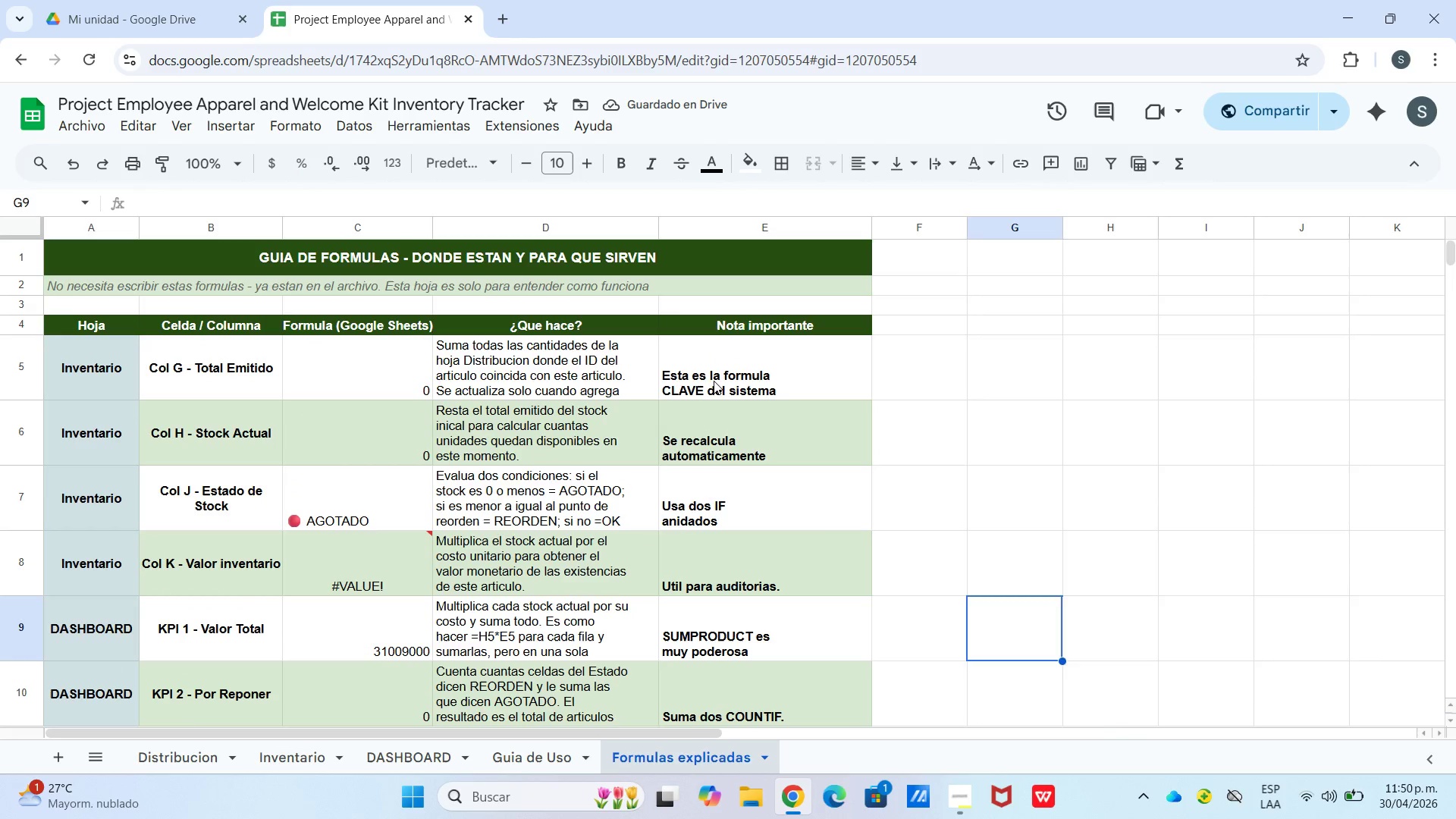 
left_click_drag(start_coordinate=[713, 381], to_coordinate=[770, 657])
 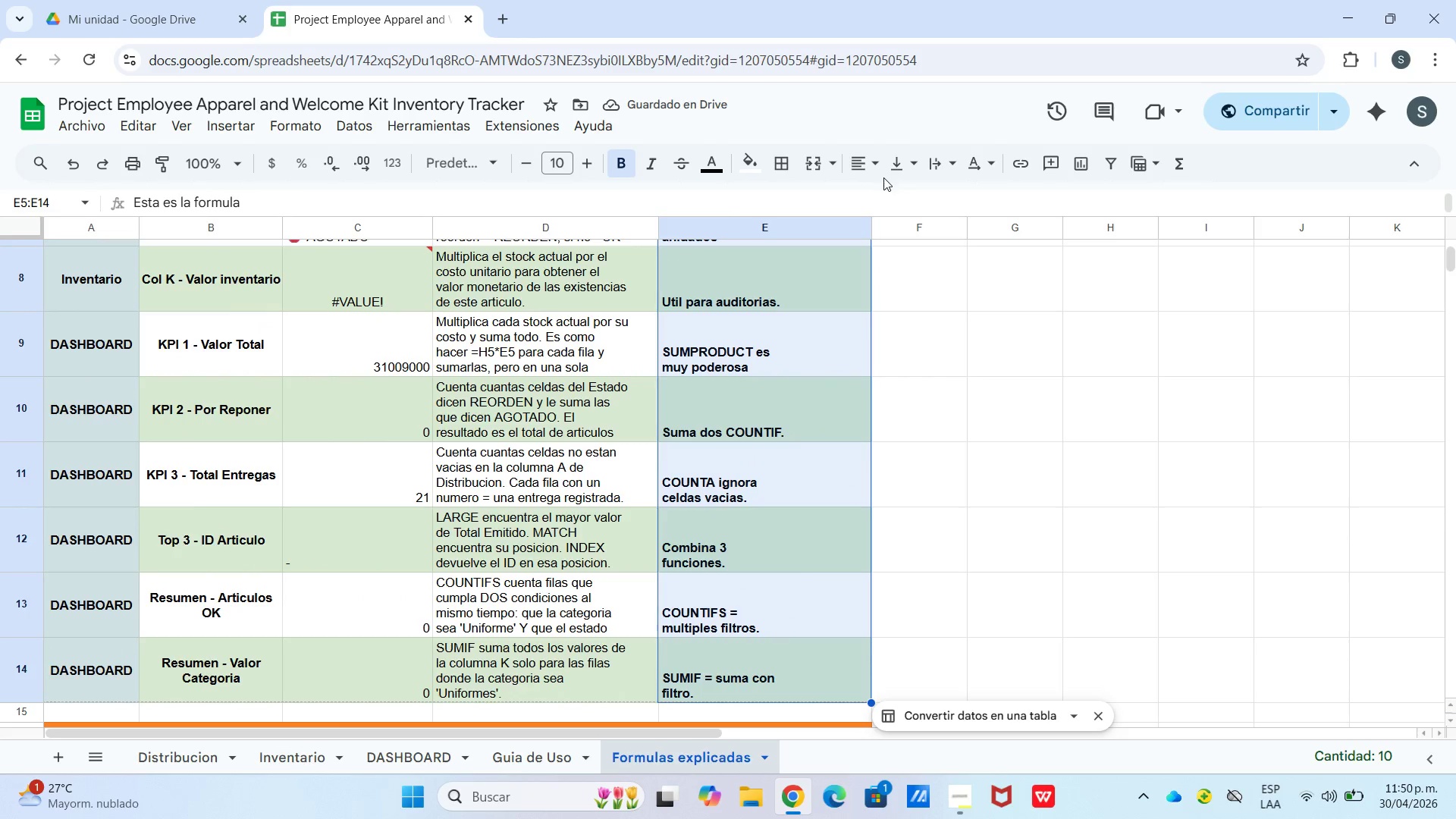 
scroll: coordinate [776, 607], scroll_direction: down, amount: 3.0
 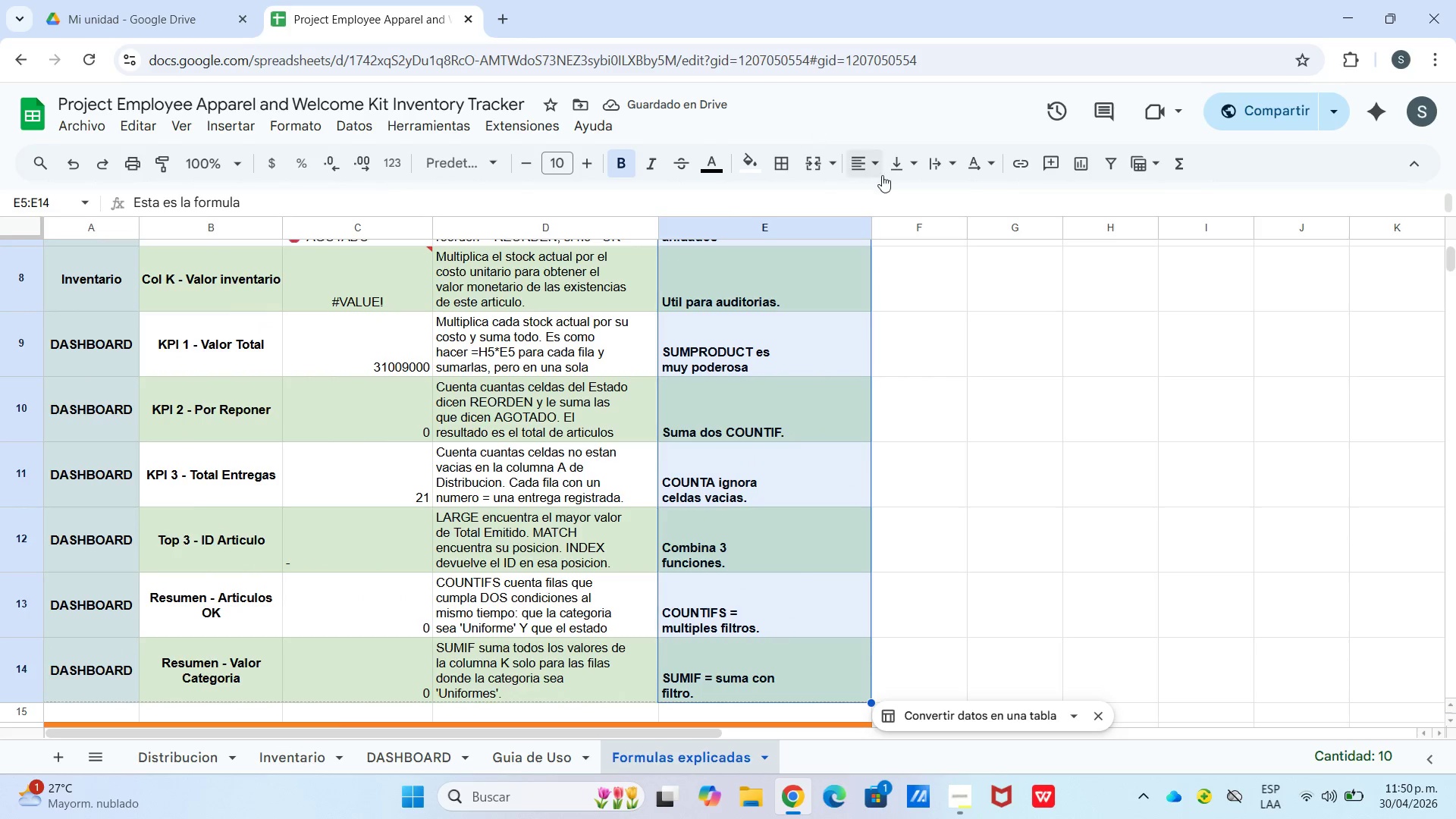 
left_click_drag(start_coordinate=[883, 177], to_coordinate=[884, 181])
 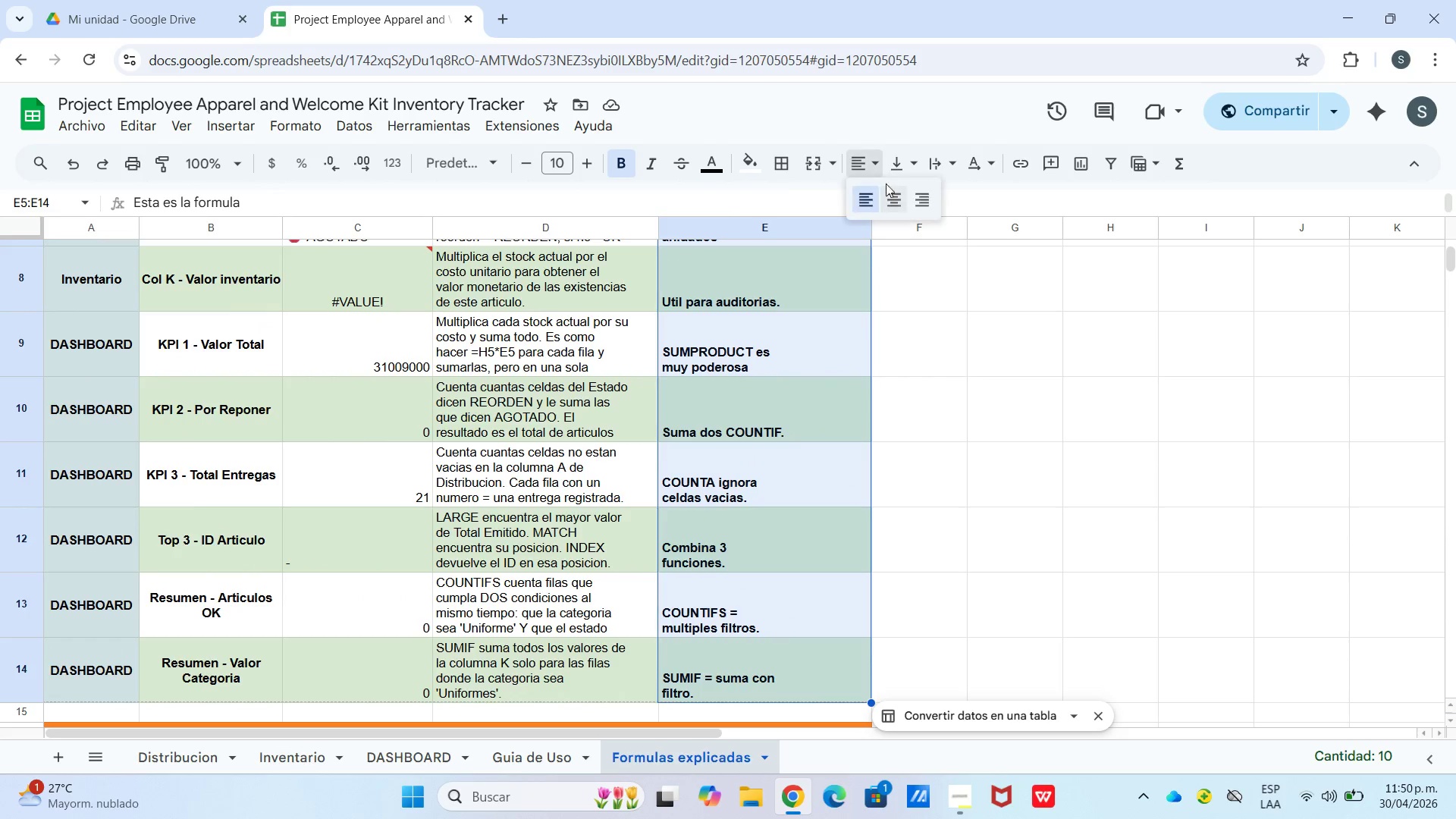 
left_click_drag(start_coordinate=[879, 171], to_coordinate=[883, 180])
 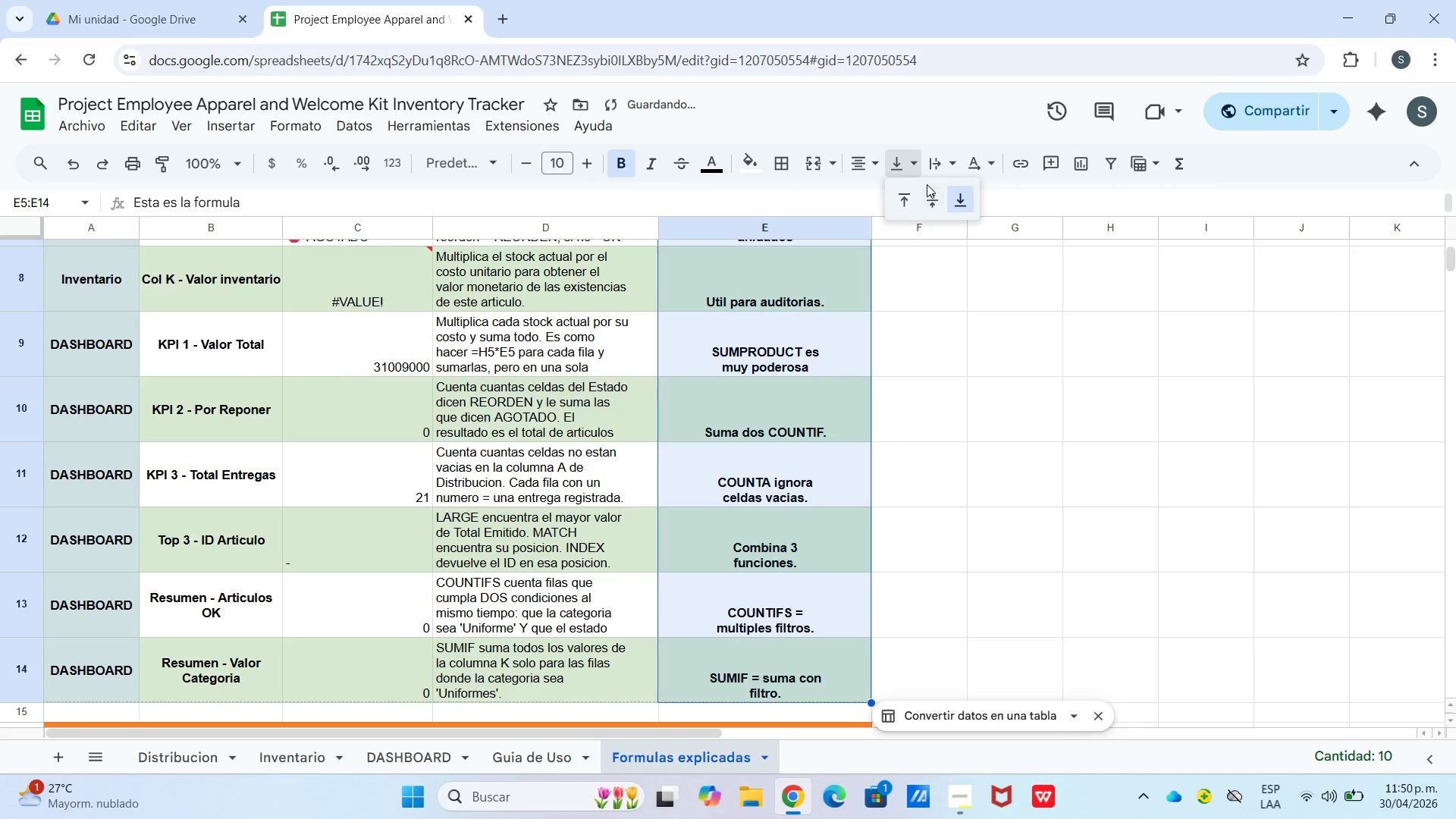 
left_click([927, 191])
 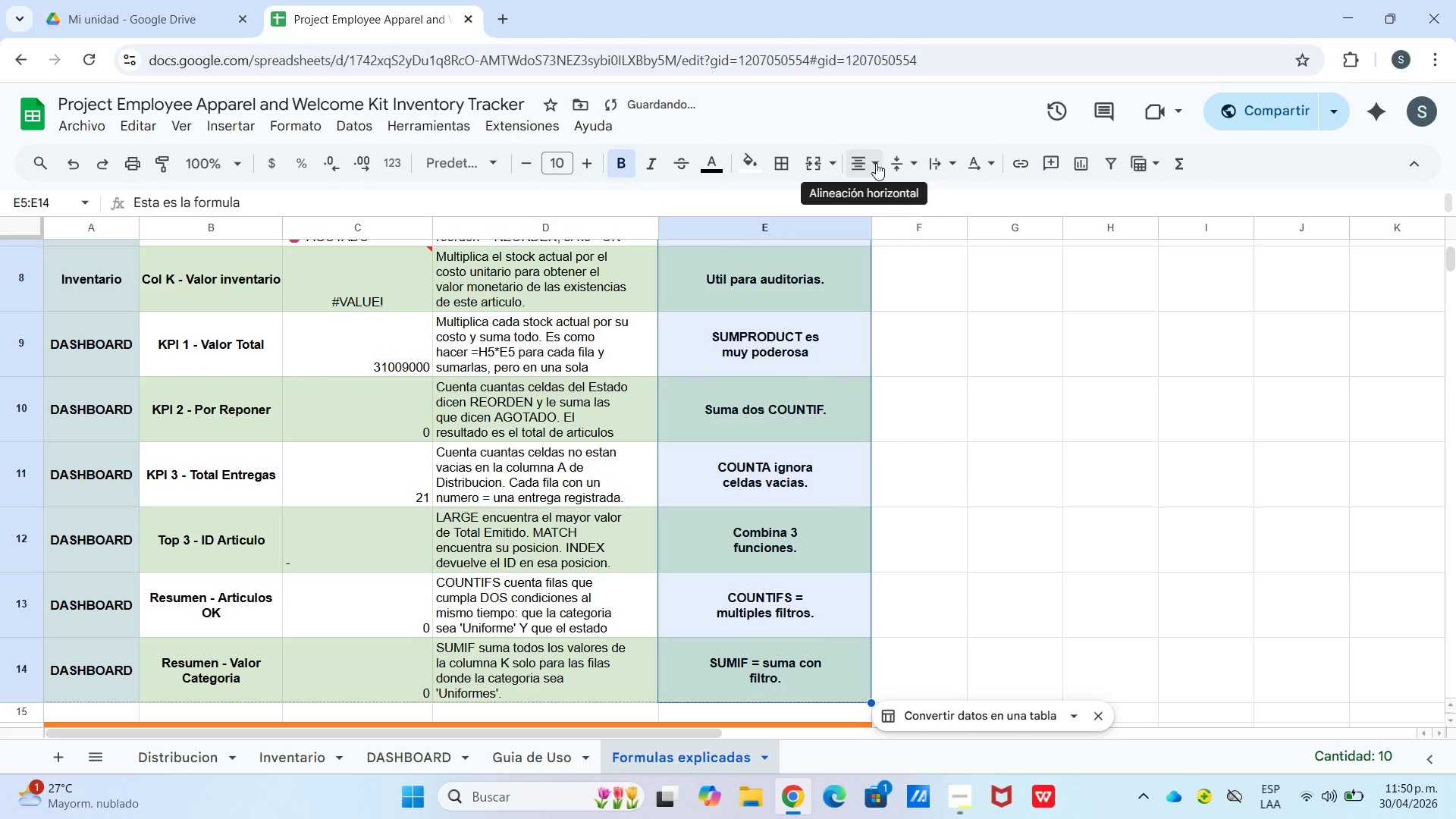 
left_click([876, 163])
 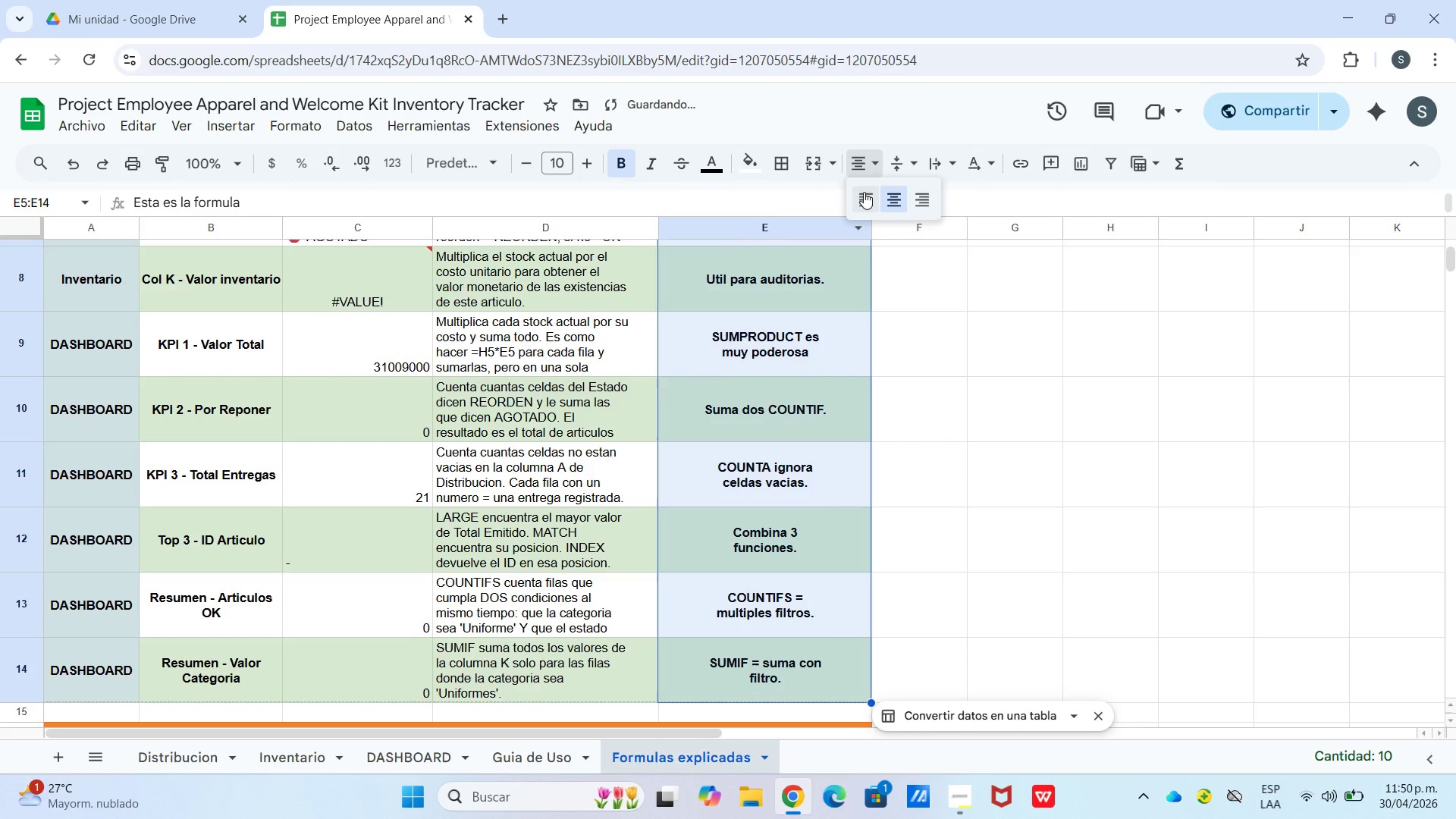 
left_click_drag(start_coordinate=[864, 193], to_coordinate=[866, 196])
 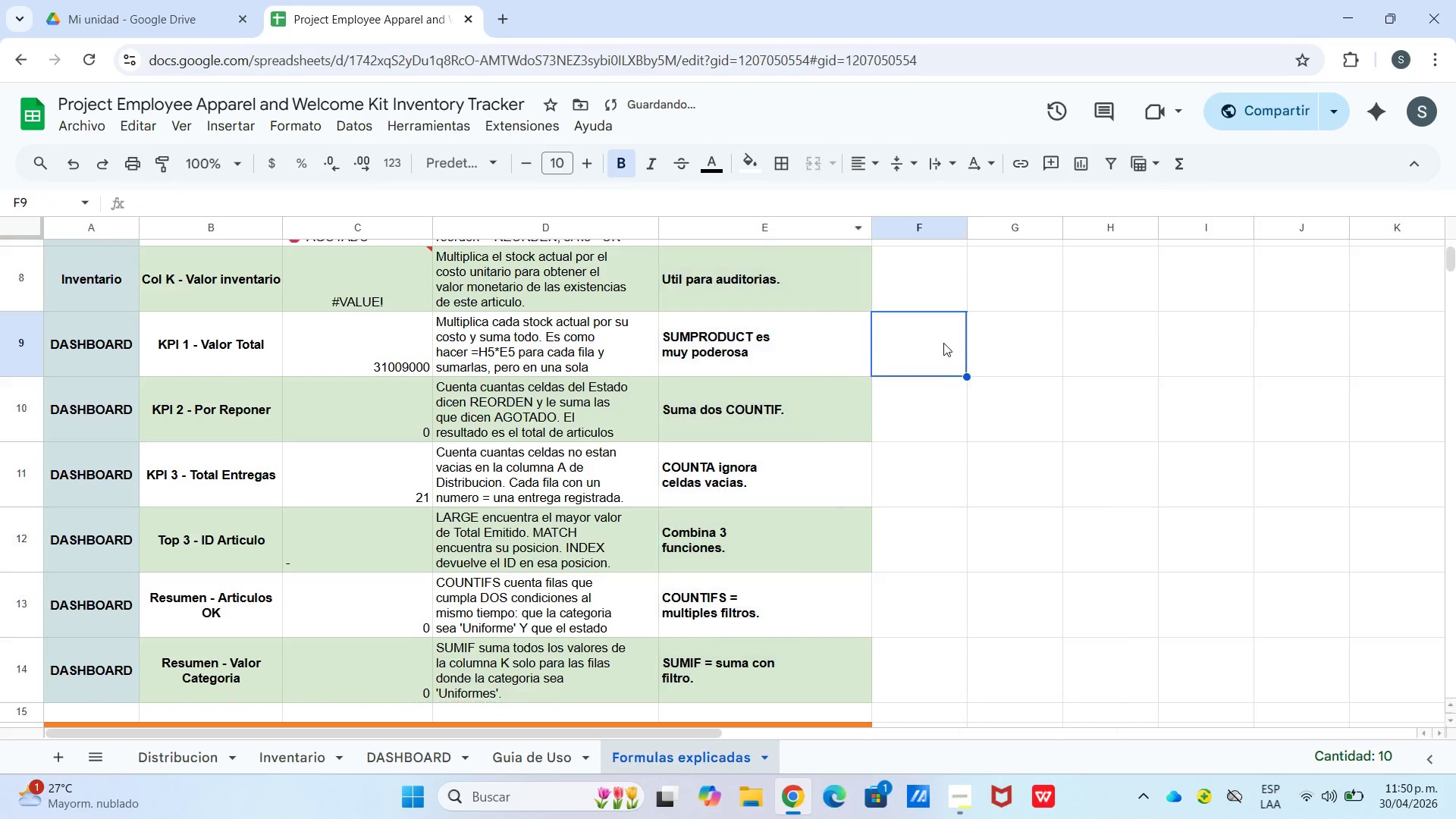 
double_click([943, 343])
 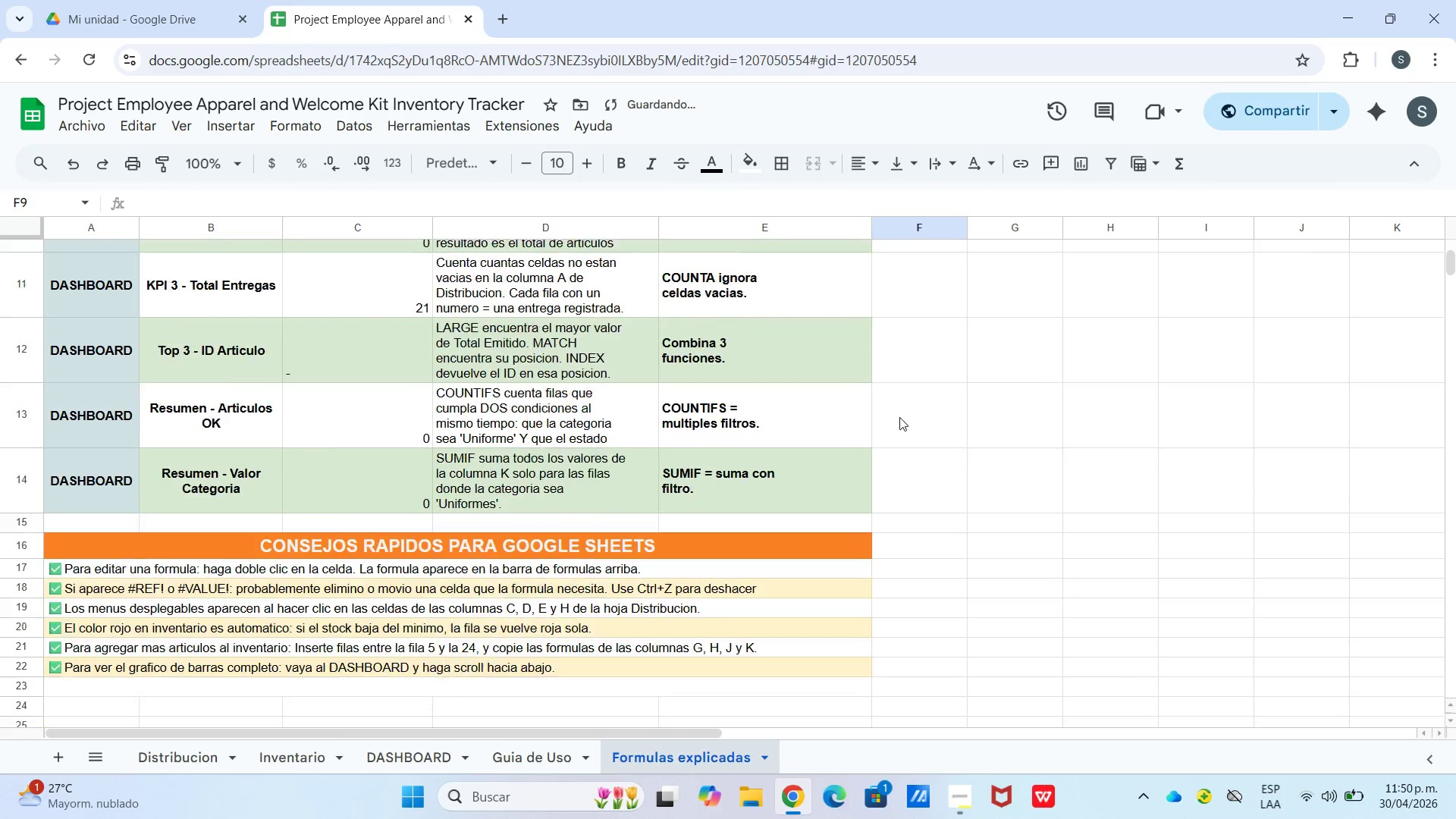 
scroll: coordinate [457, 553], scroll_direction: down, amount: 4.0
 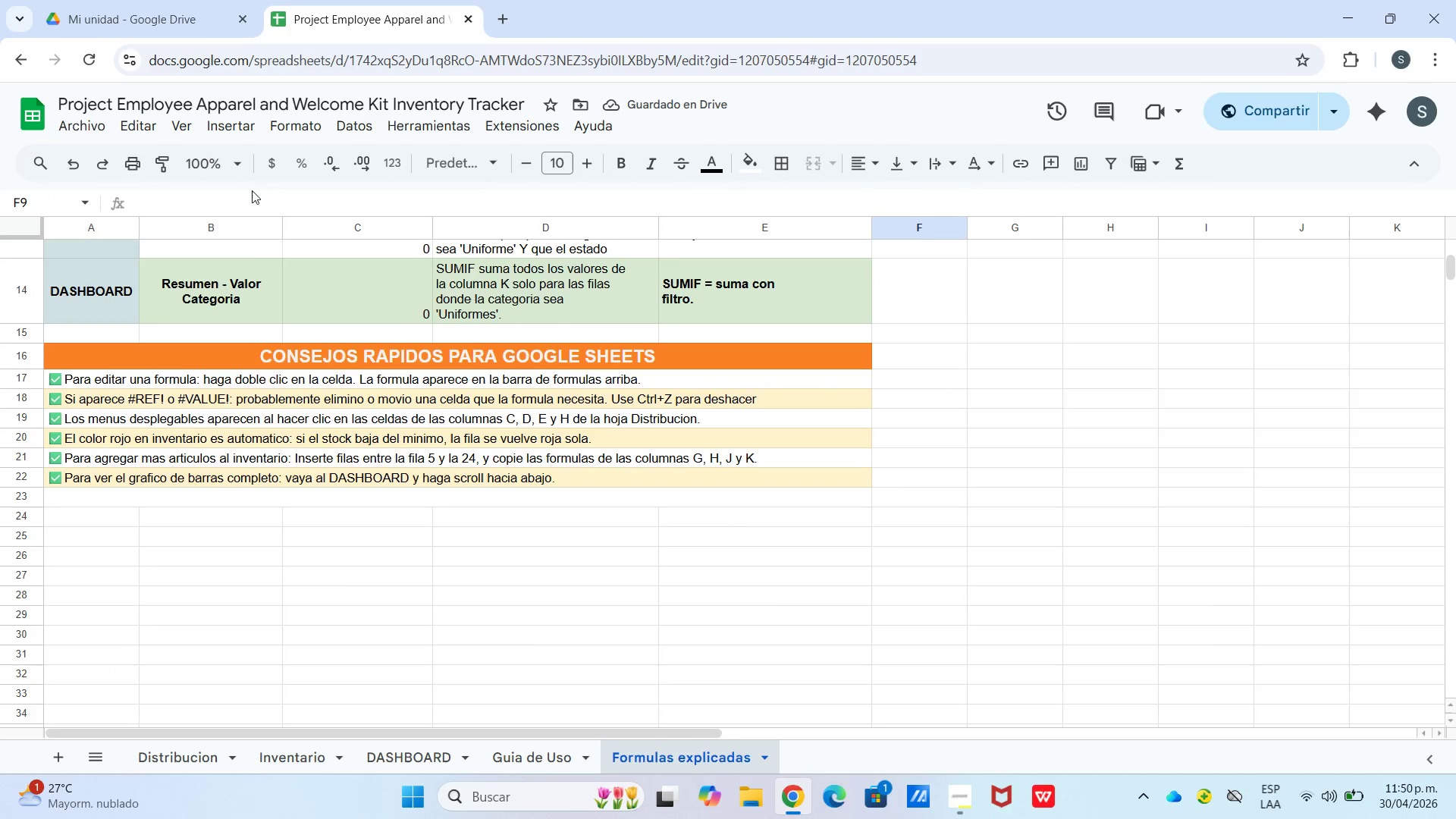 
scroll: coordinate [350, 421], scroll_direction: up, amount: 10.0
 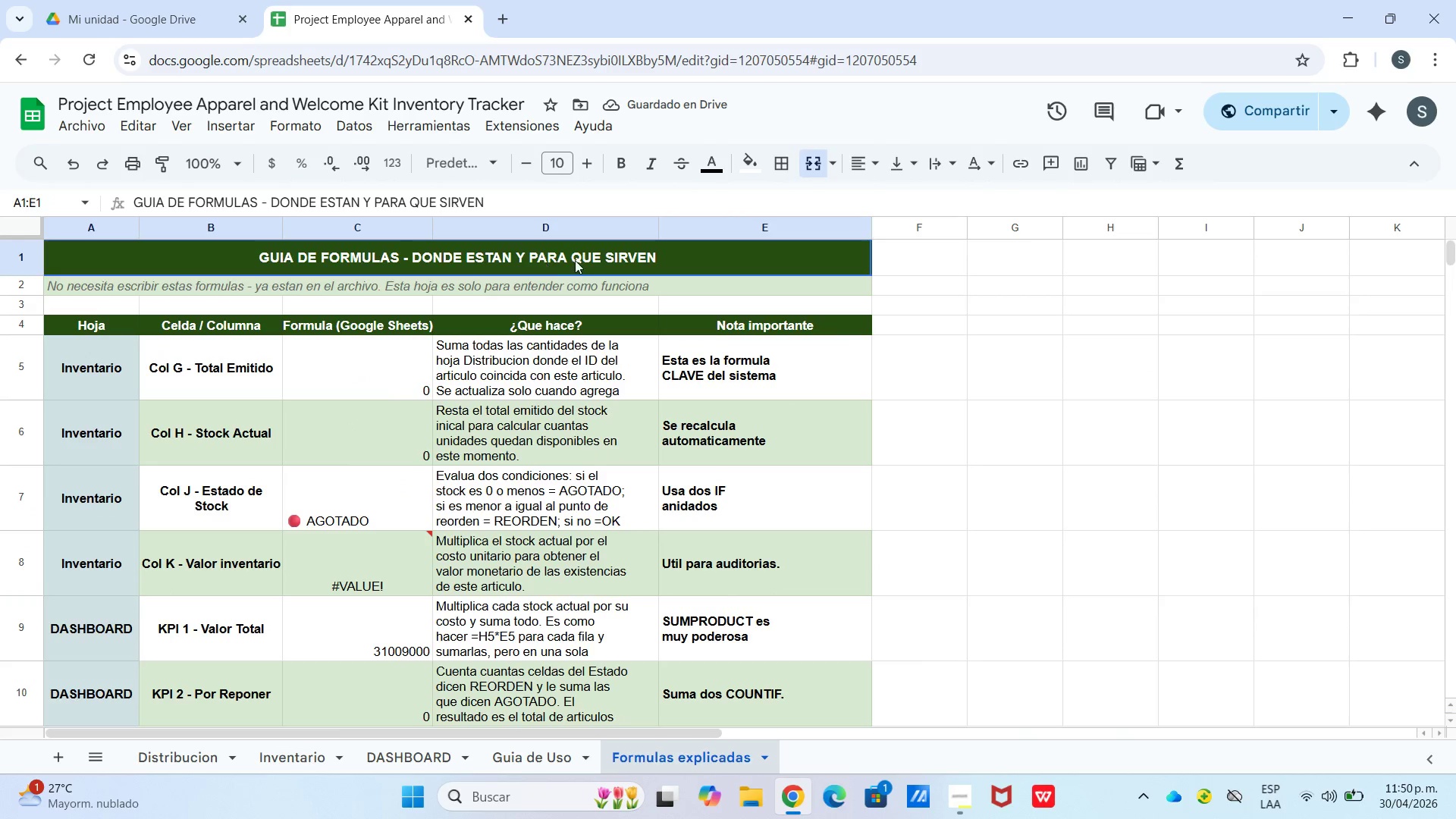 
left_click_drag(start_coordinate=[541, 259], to_coordinate=[926, 595])
 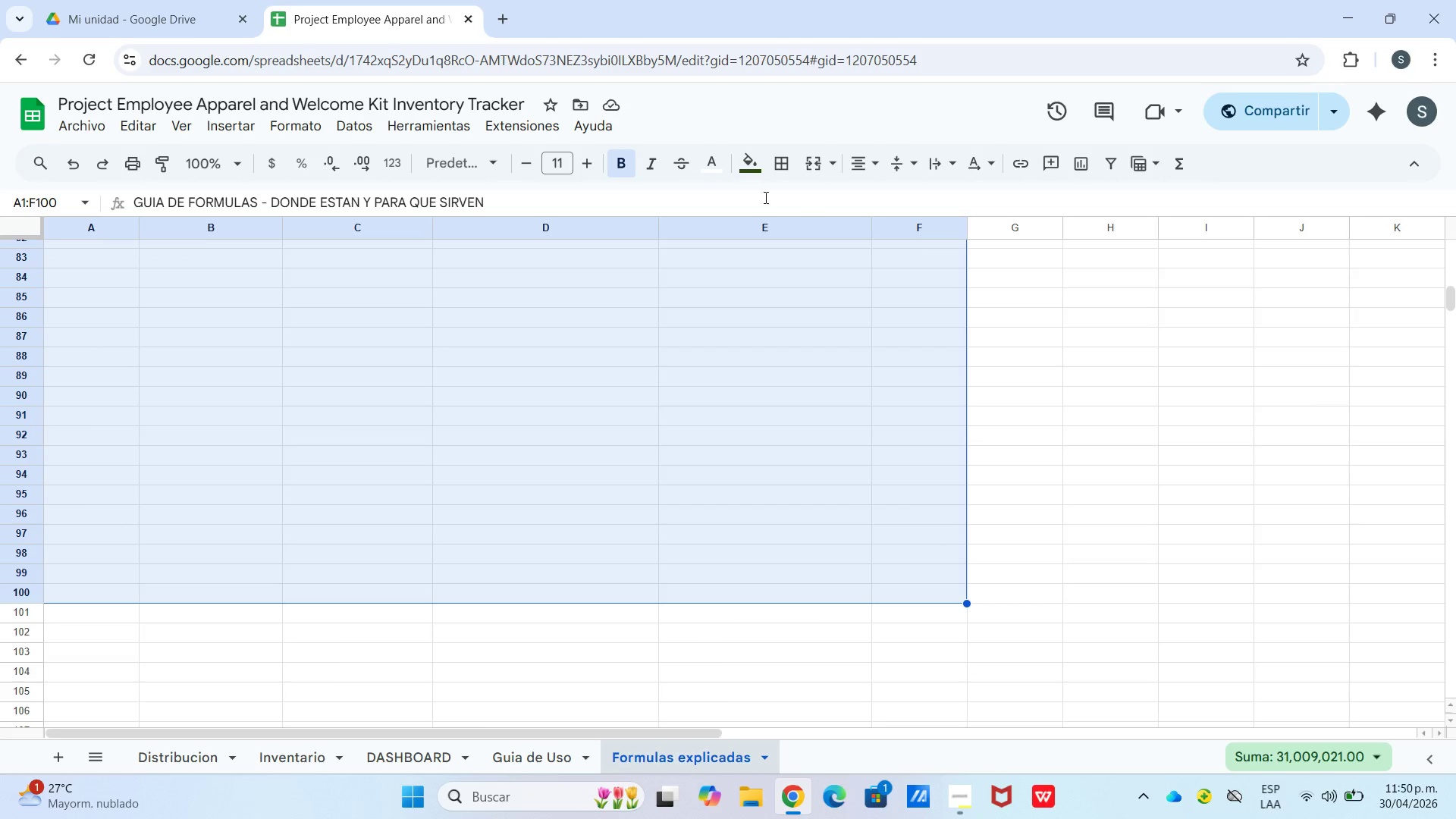 
scroll: coordinate [933, 532], scroll_direction: down, amount: 22.0
 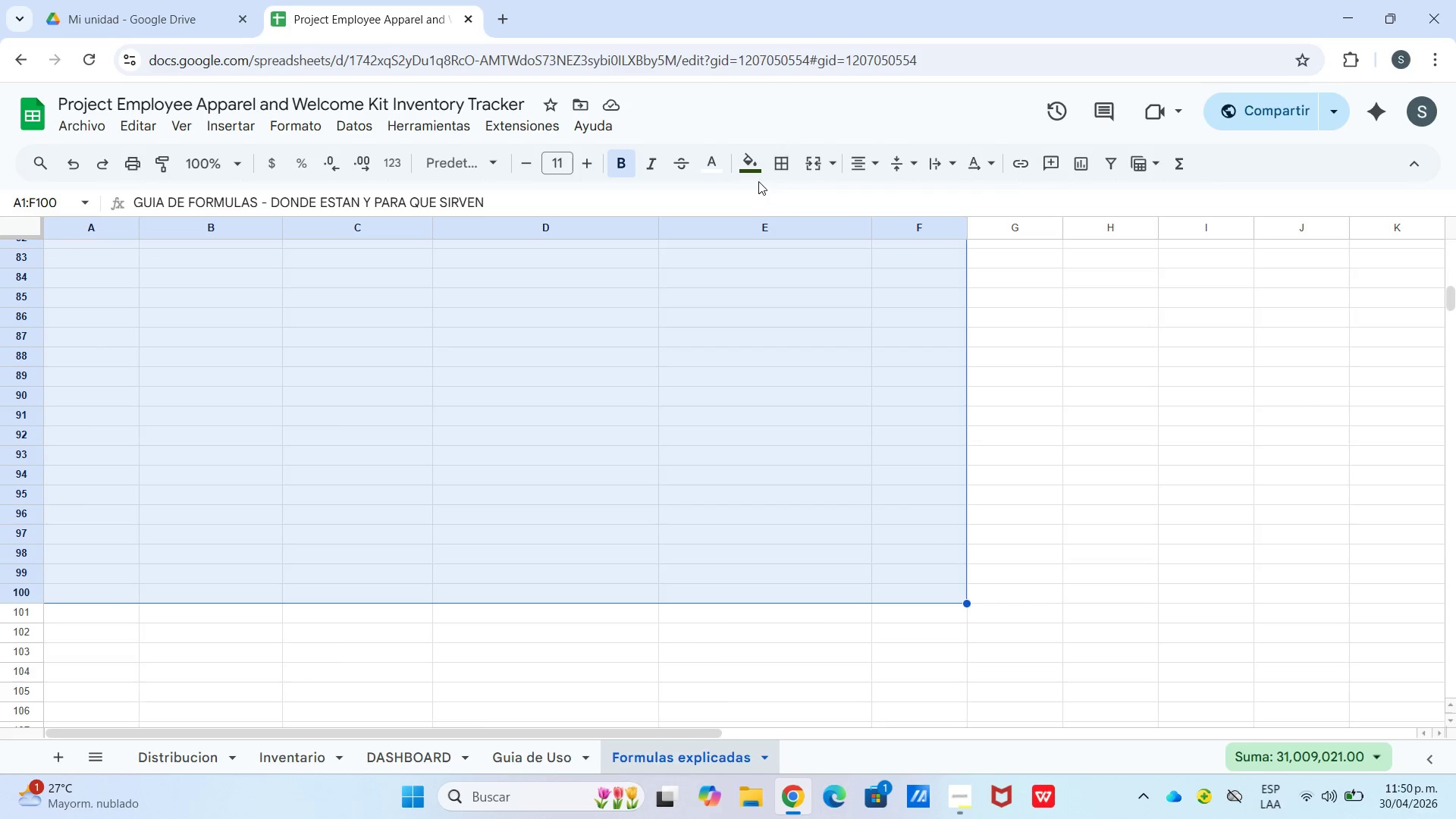 
left_click_drag(start_coordinate=[776, 162], to_coordinate=[808, 174])
 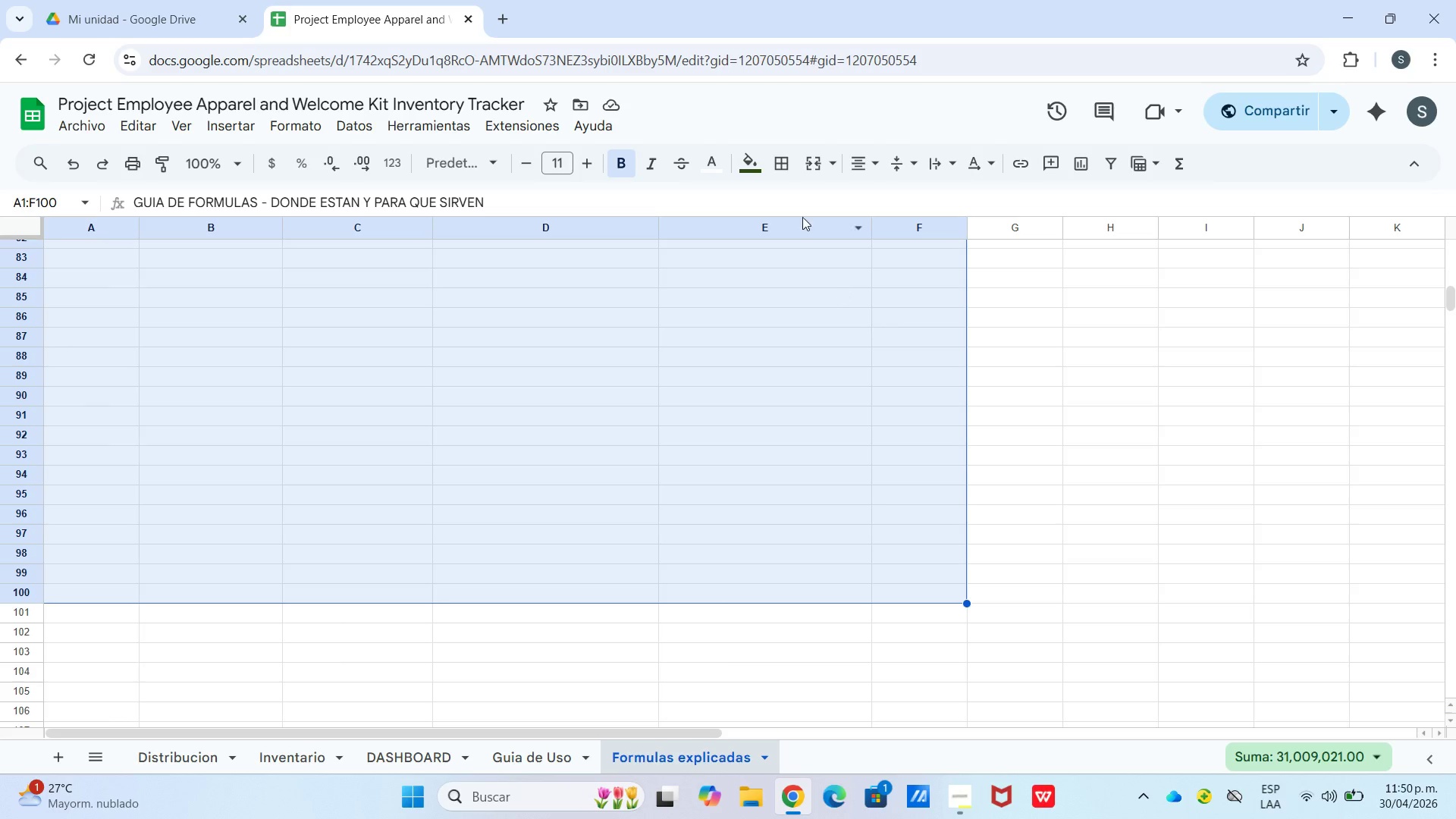 
left_click([771, 165])
 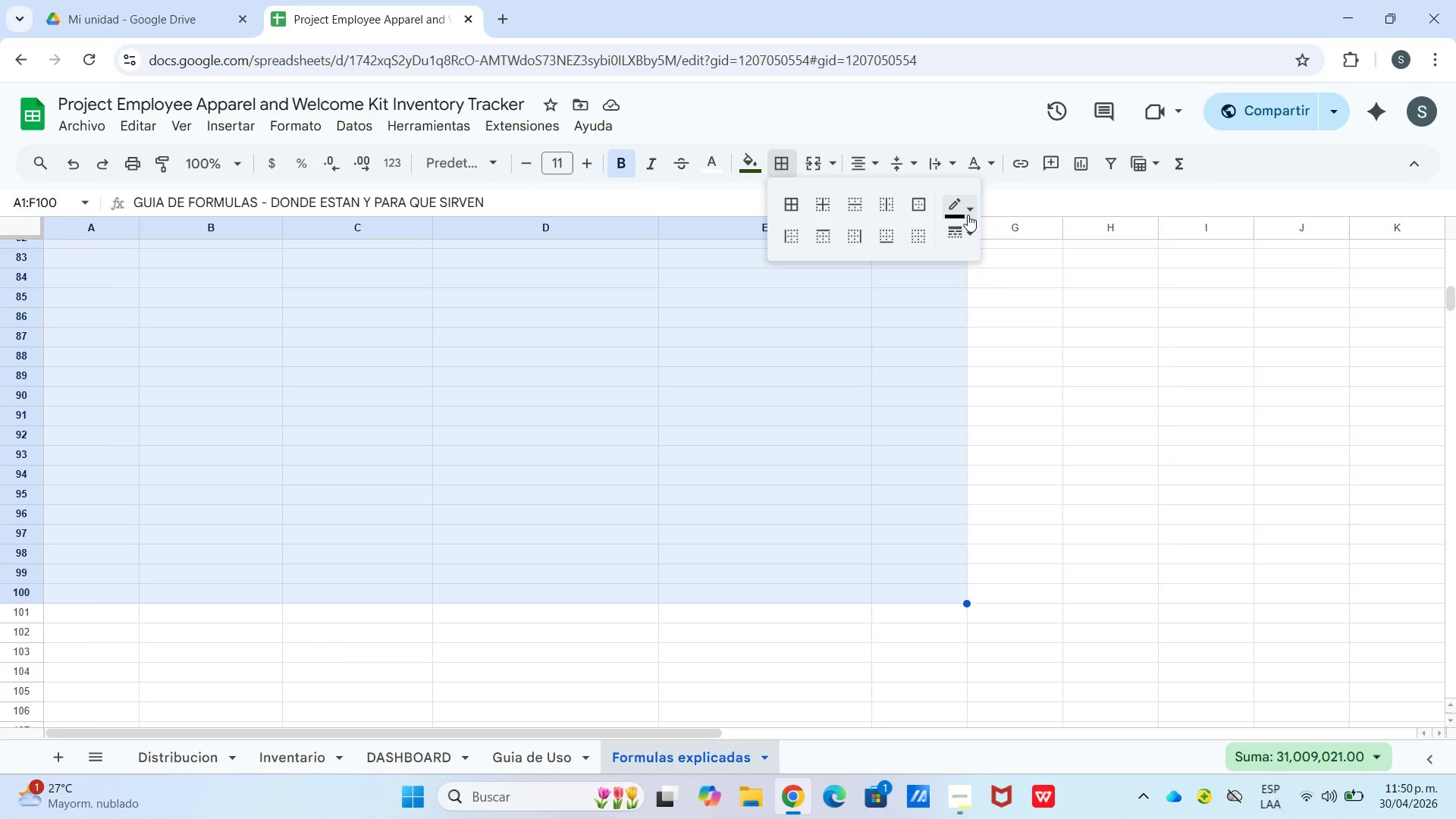 
left_click_drag(start_coordinate=[968, 215], to_coordinate=[977, 214])
 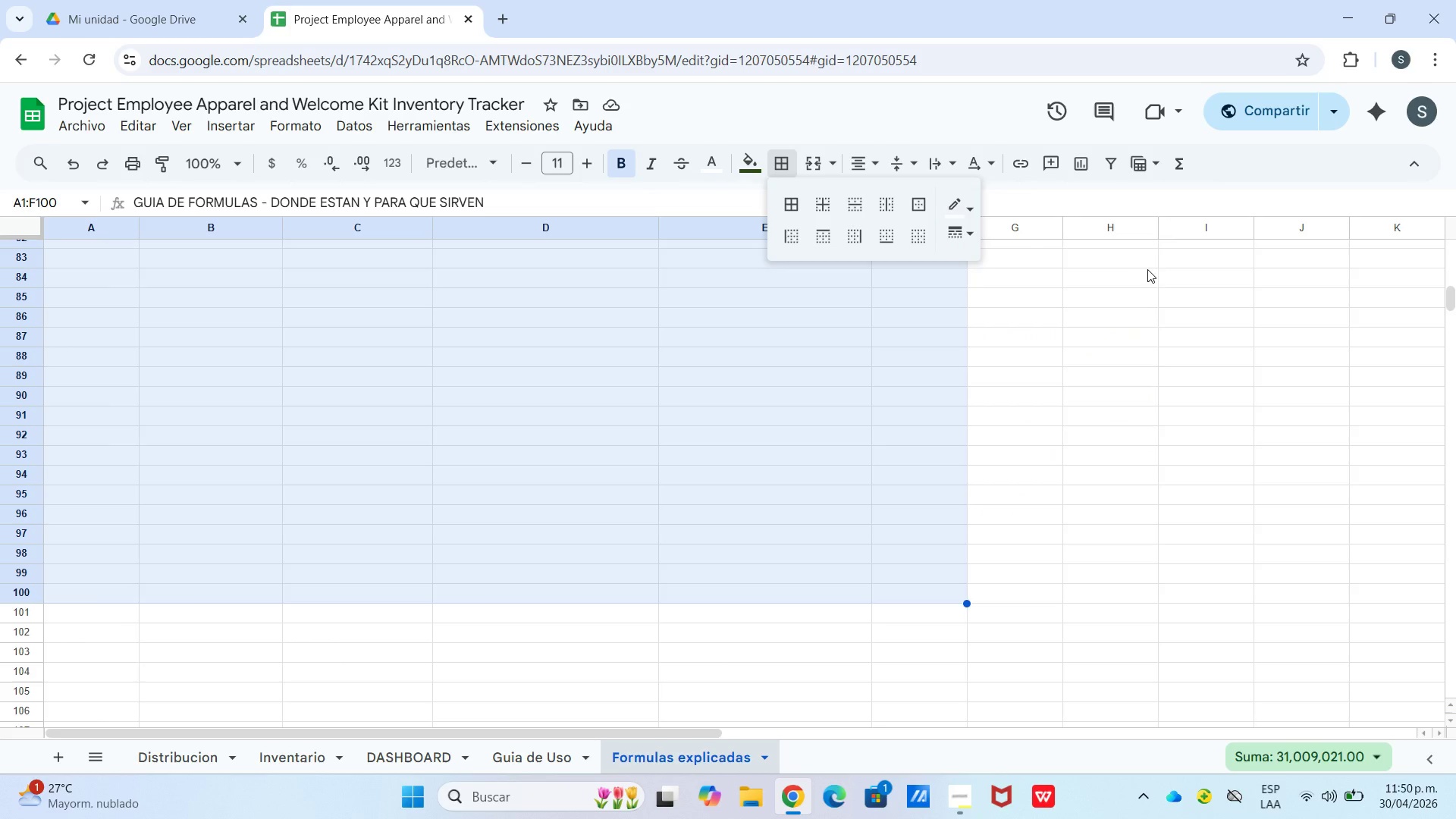 
left_click([1147, 269])
 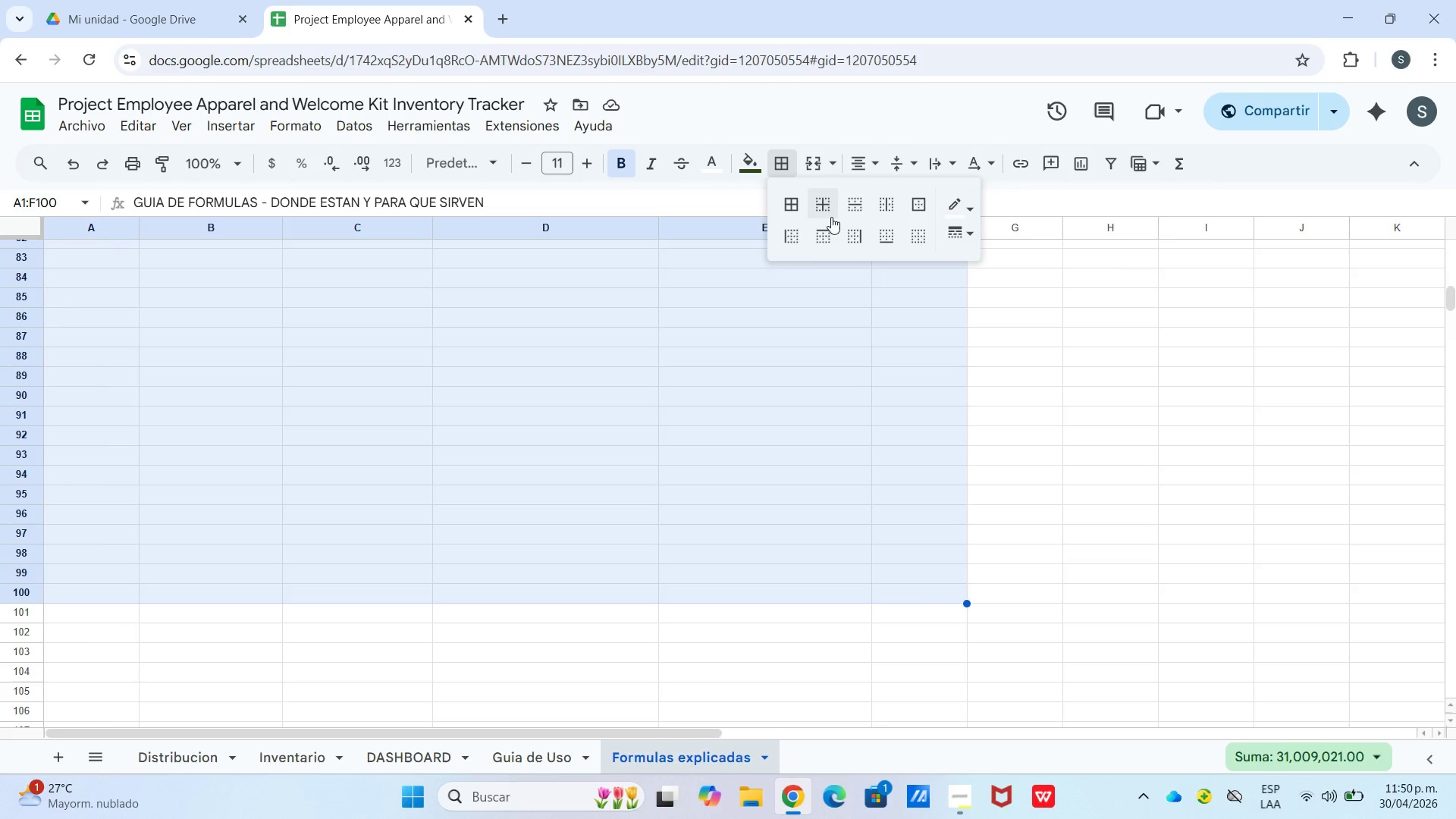 
left_click([832, 209])
 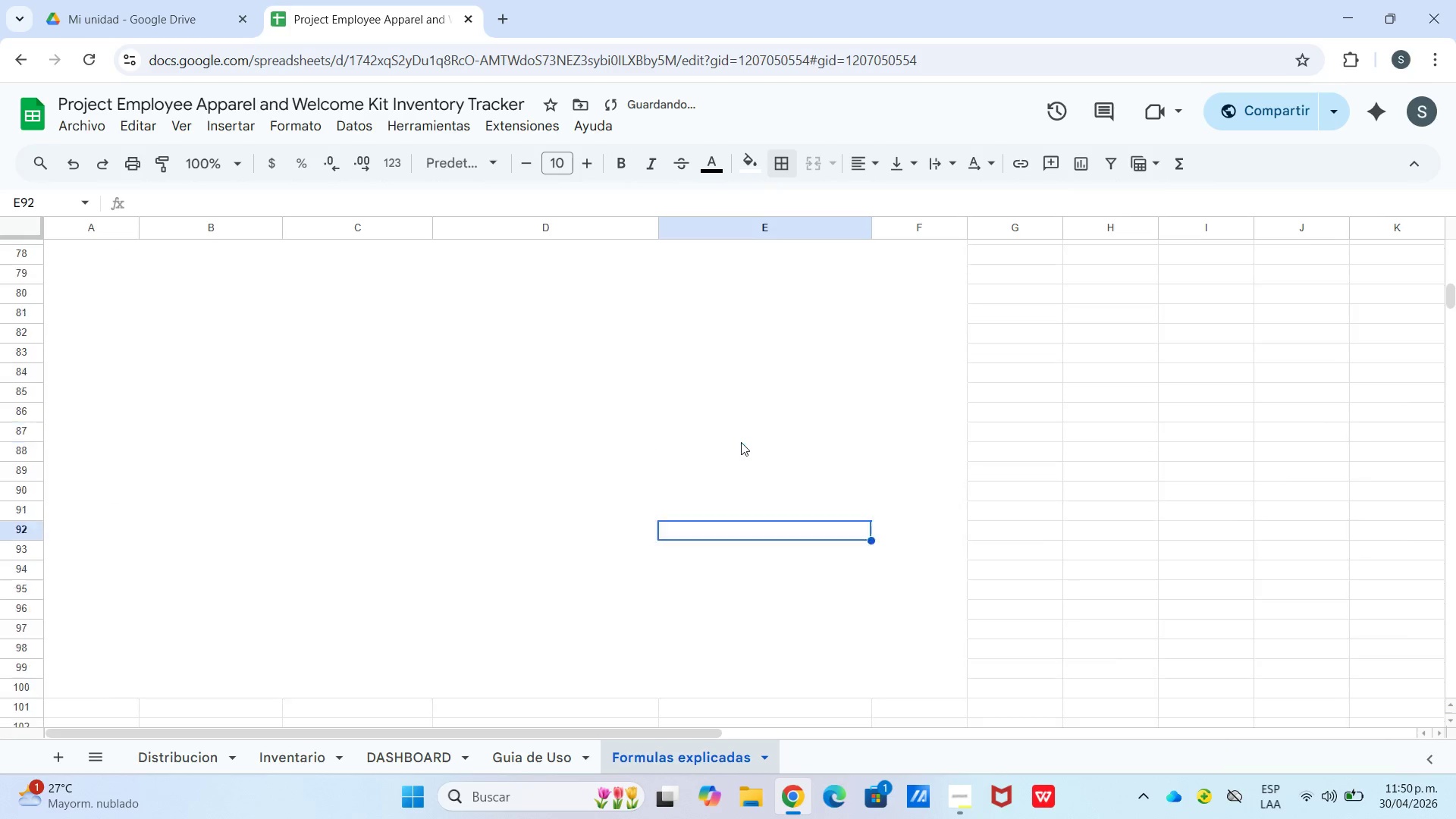 
scroll: coordinate [507, 394], scroll_direction: up, amount: 25.0
 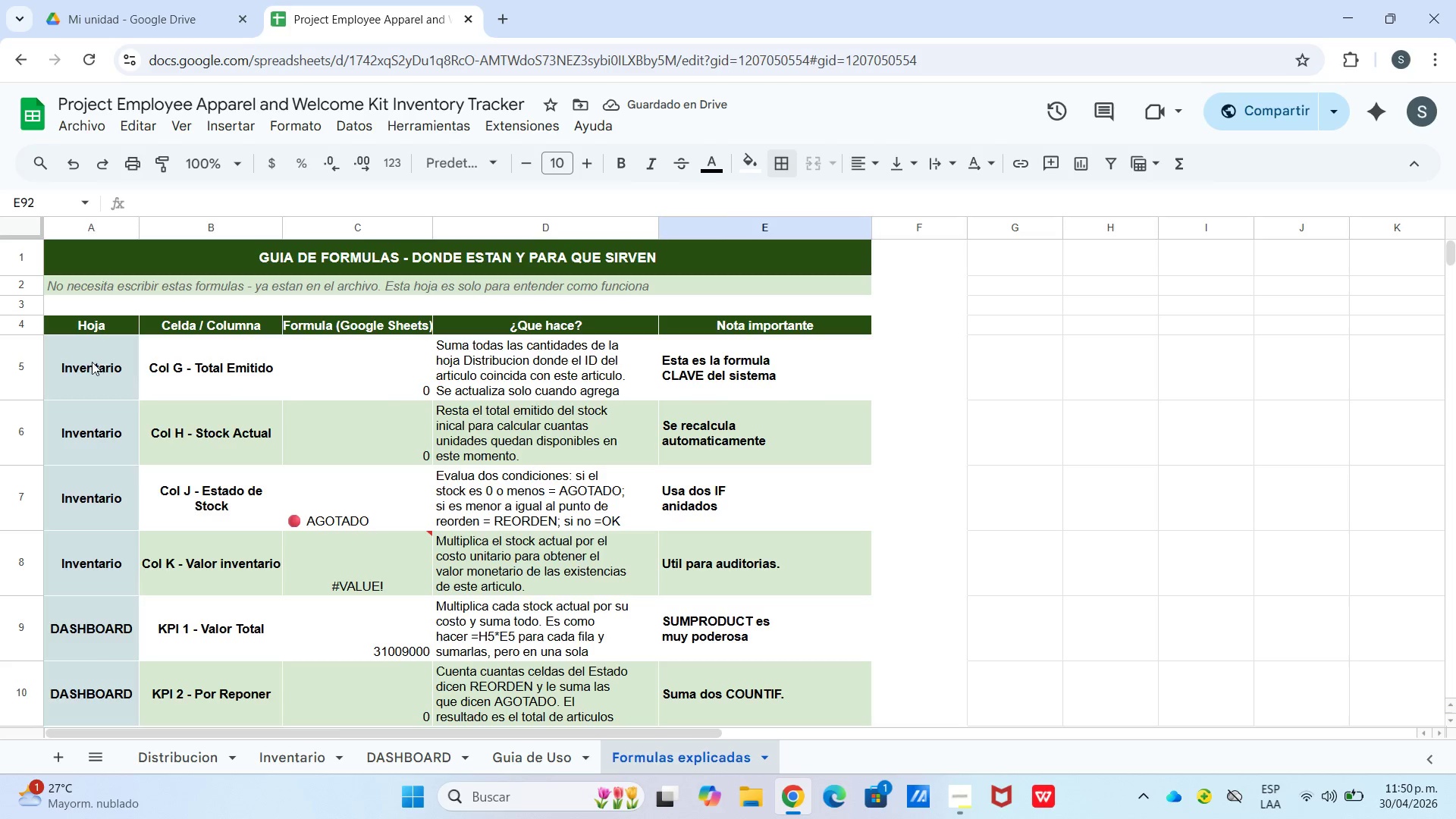 
left_click_drag(start_coordinate=[88, 324], to_coordinate=[822, 509])
 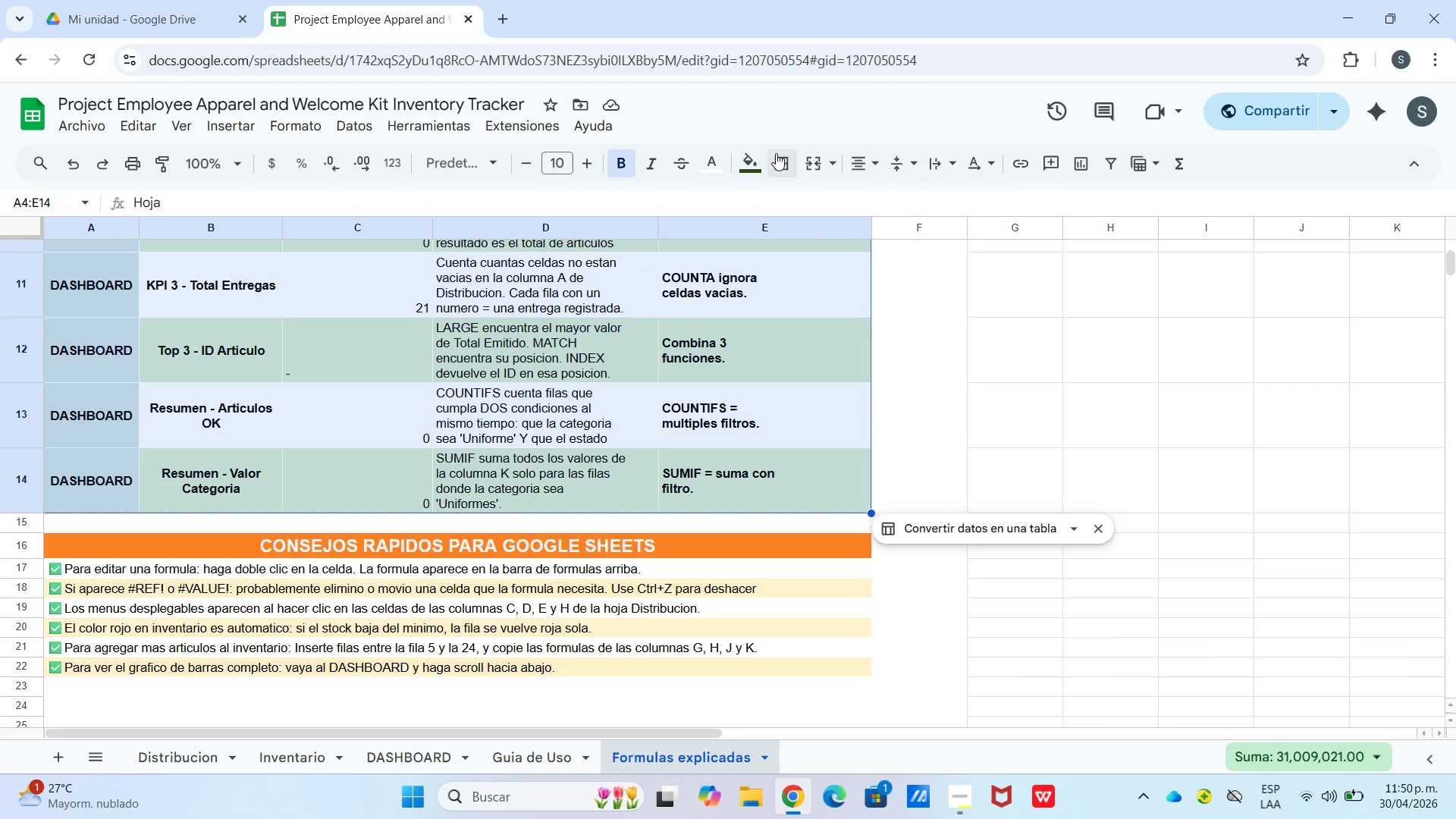 
scroll: coordinate [830, 447], scroll_direction: down, amount: 5.0
 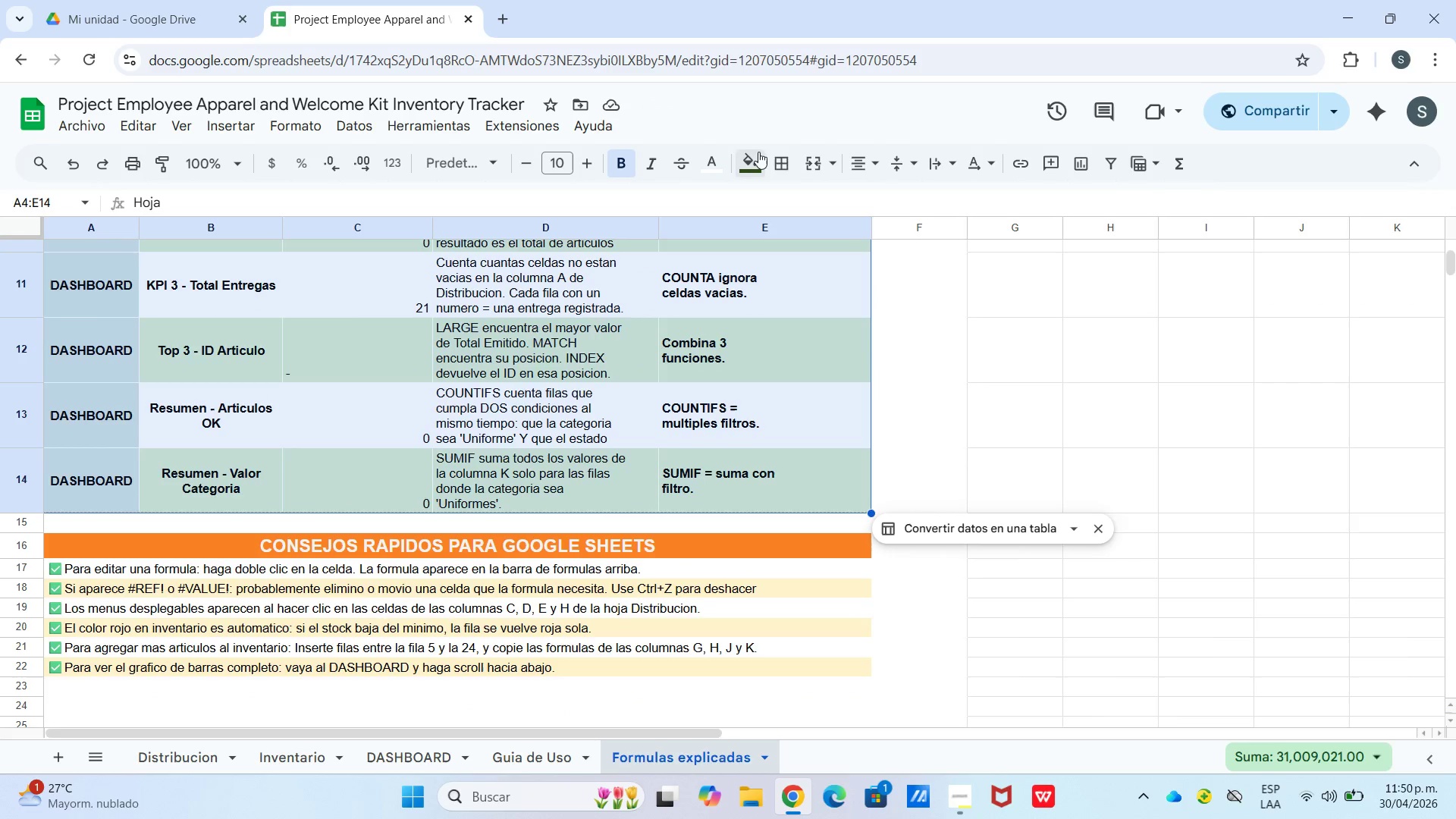 
left_click_drag(start_coordinate=[776, 154], to_coordinate=[780, 163])
 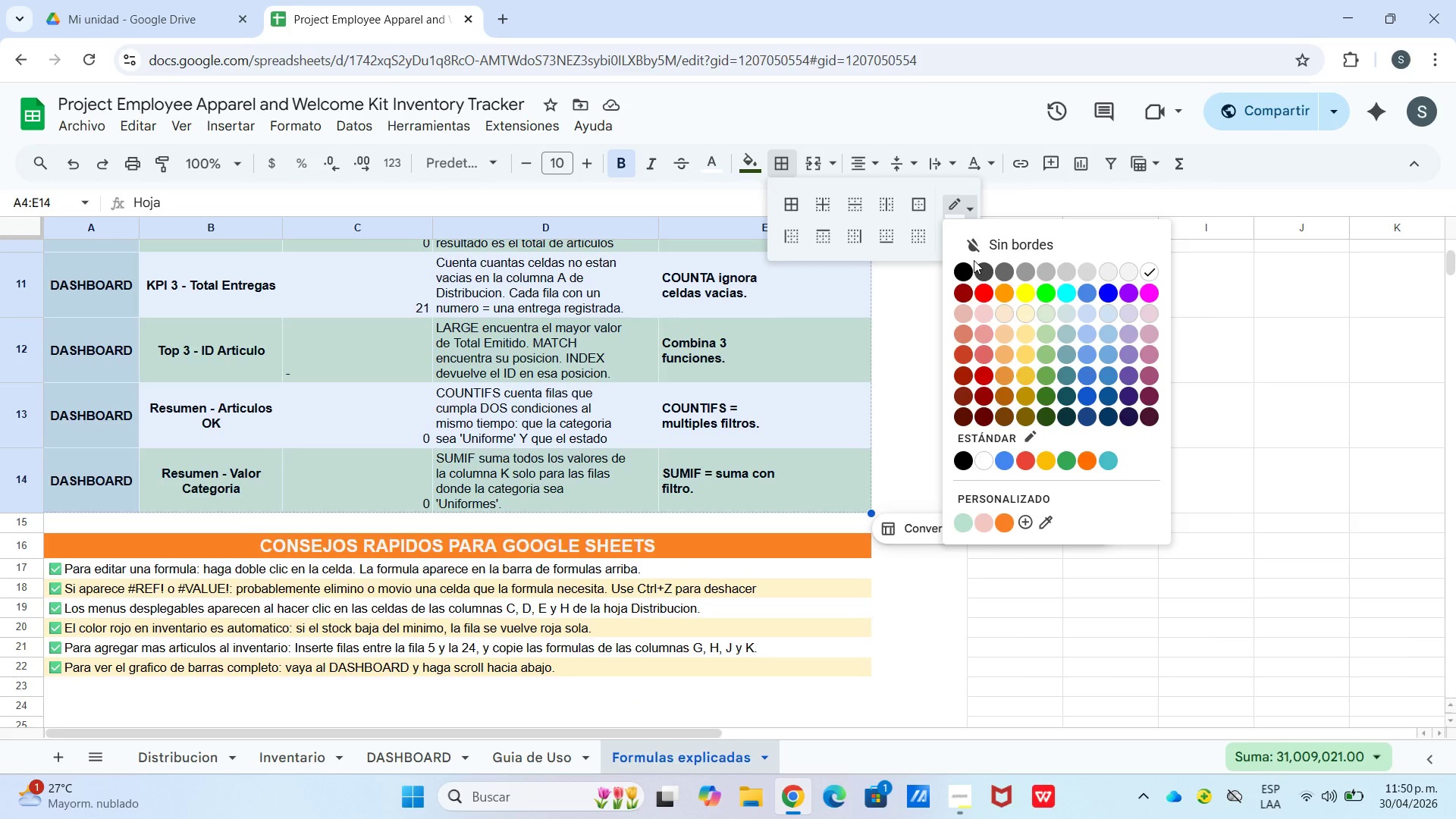 
left_click([966, 264])
 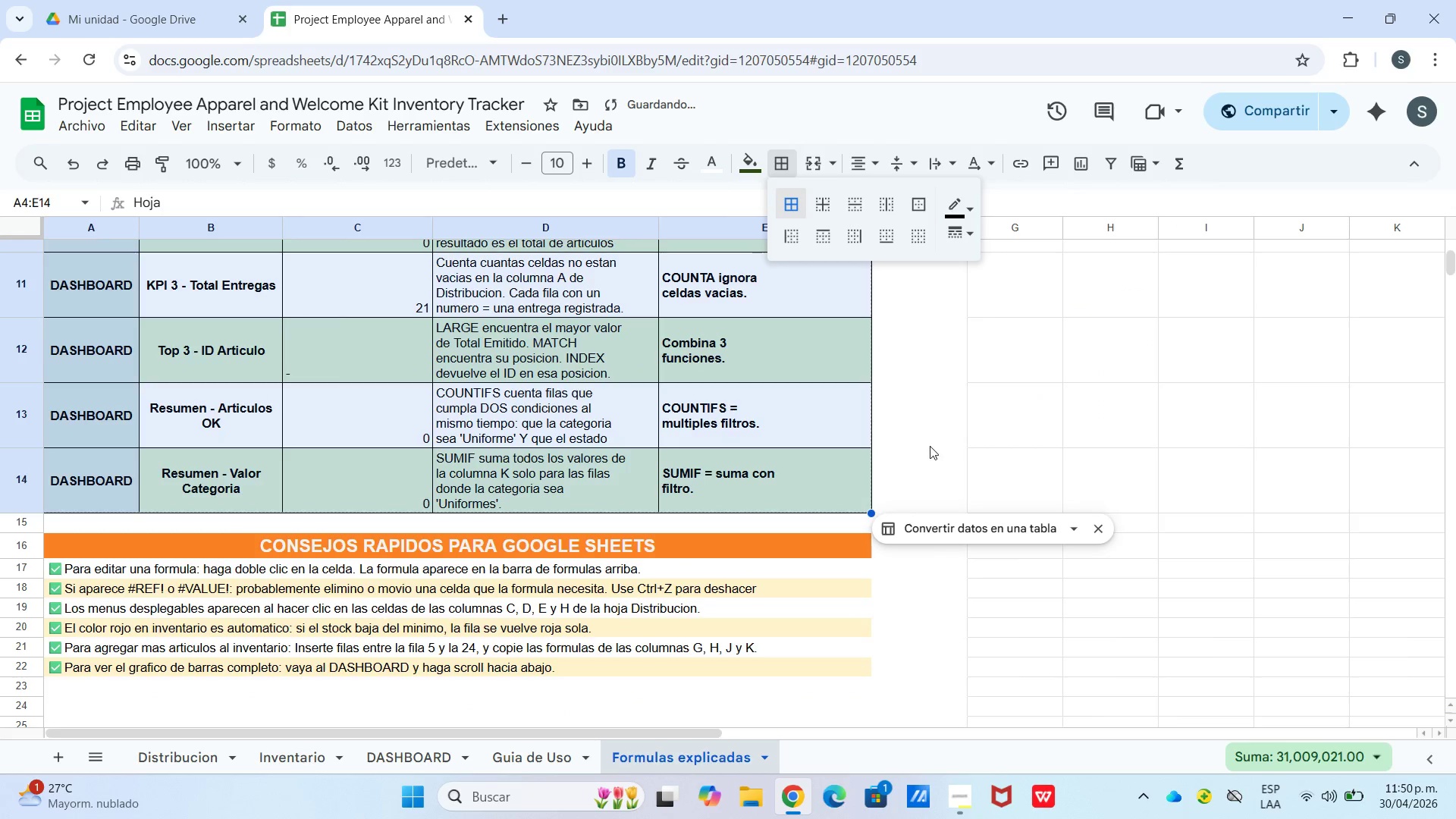 
double_click([931, 444])
 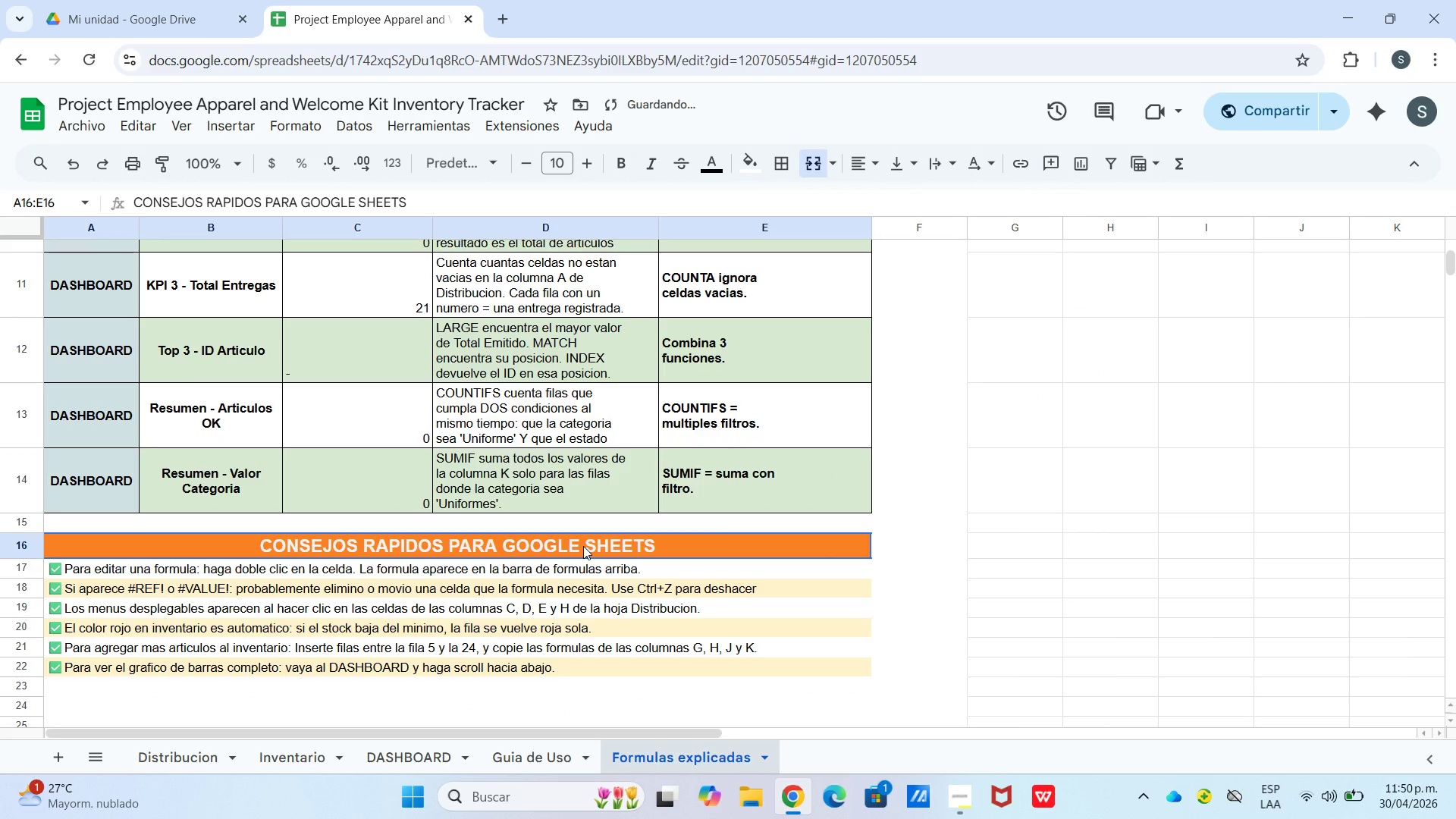 
left_click_drag(start_coordinate=[583, 543], to_coordinate=[602, 670])
 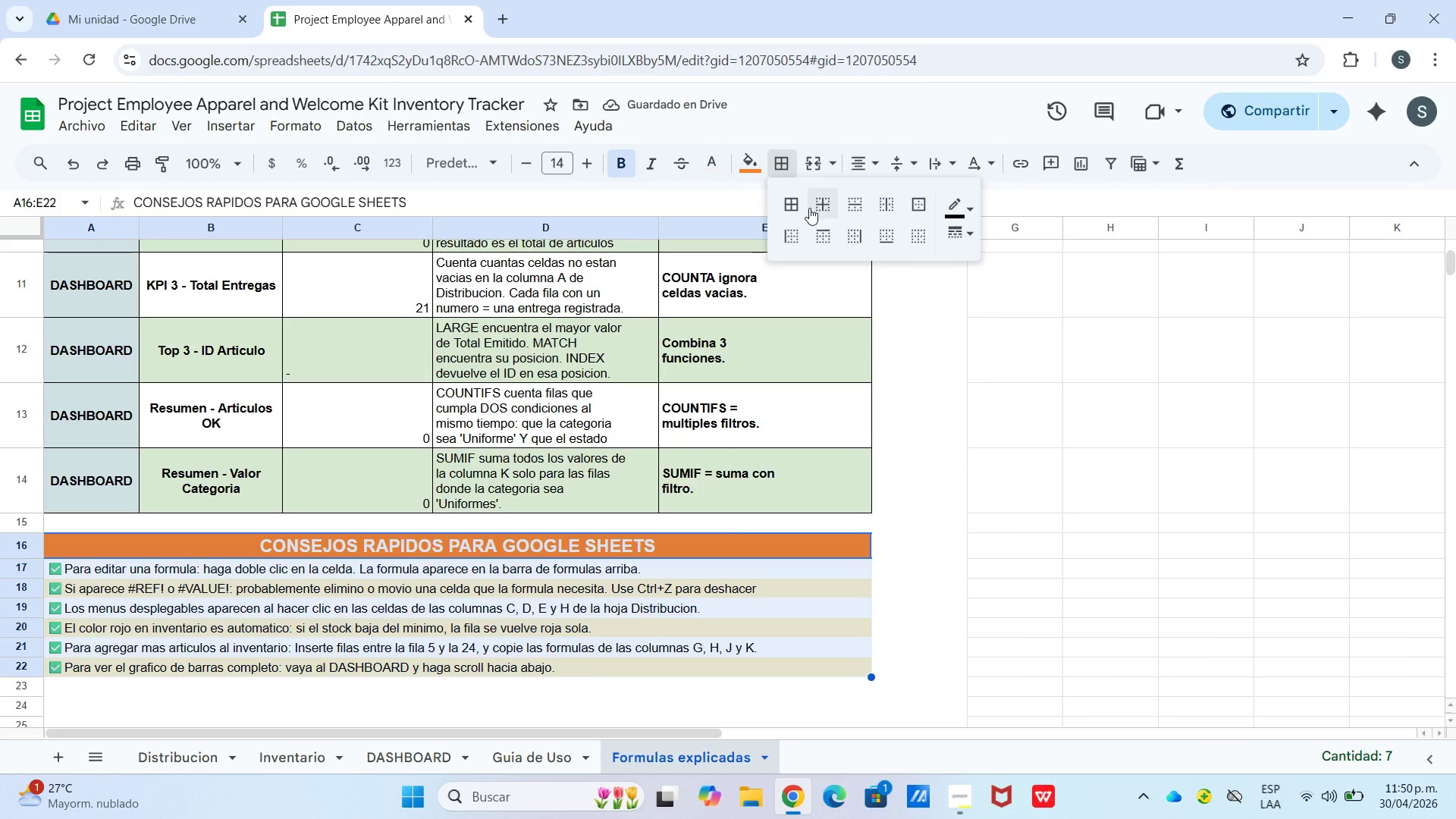 
left_click_drag(start_coordinate=[789, 209], to_coordinate=[791, 219])
 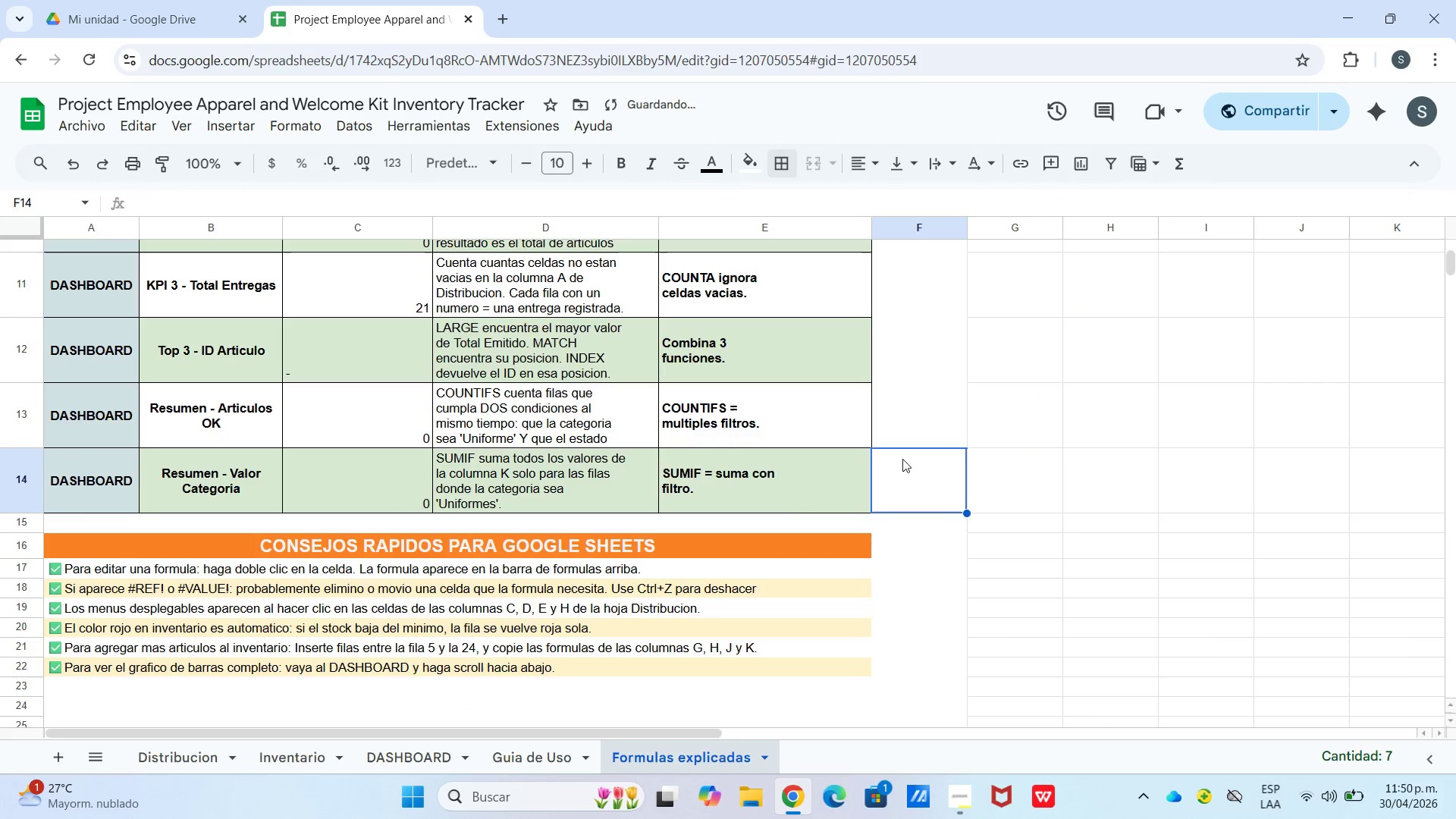 
left_click_drag(start_coordinate=[902, 453], to_coordinate=[902, 457])
 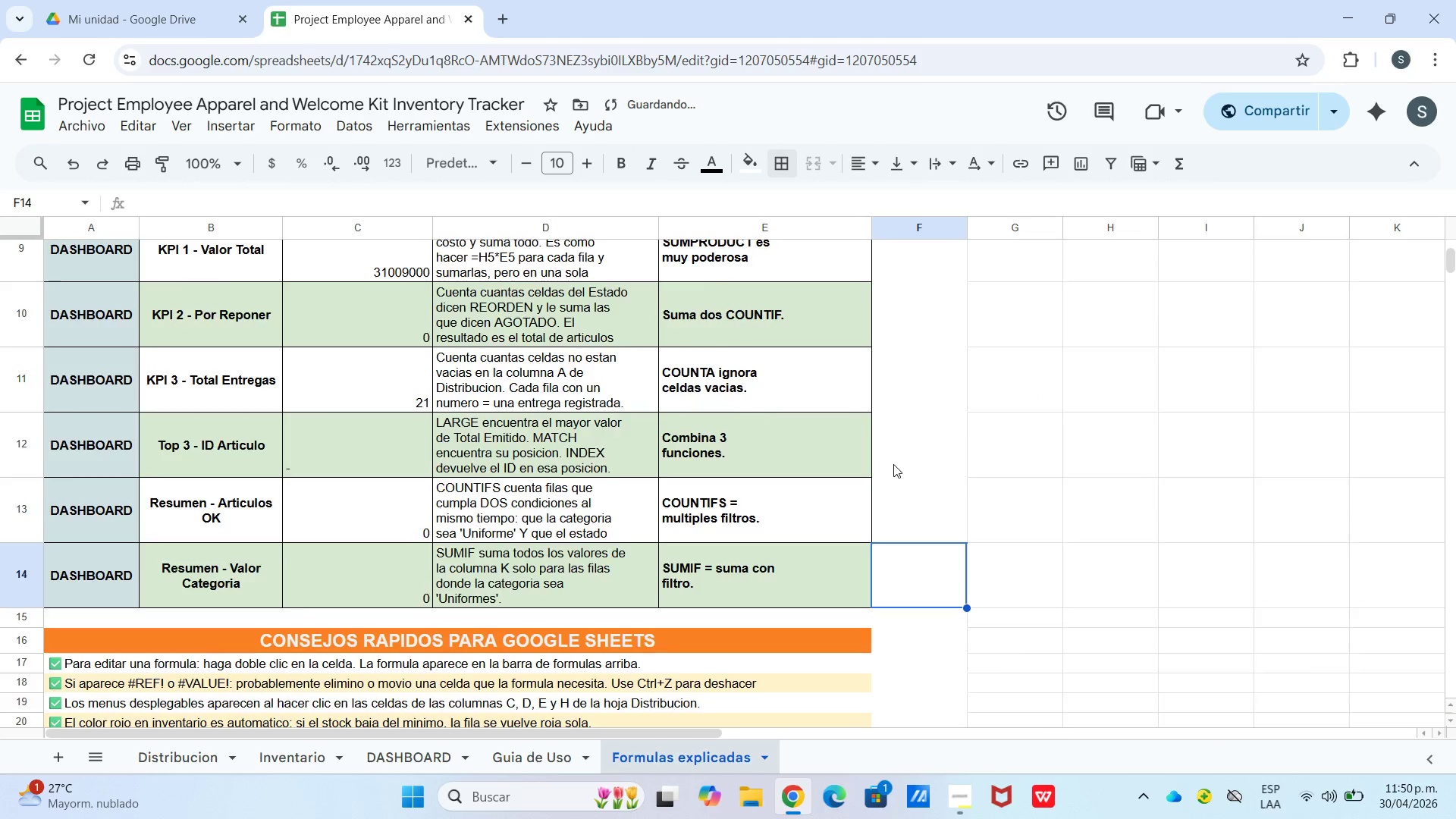 
scroll: coordinate [887, 467], scroll_direction: down, amount: 2.0
 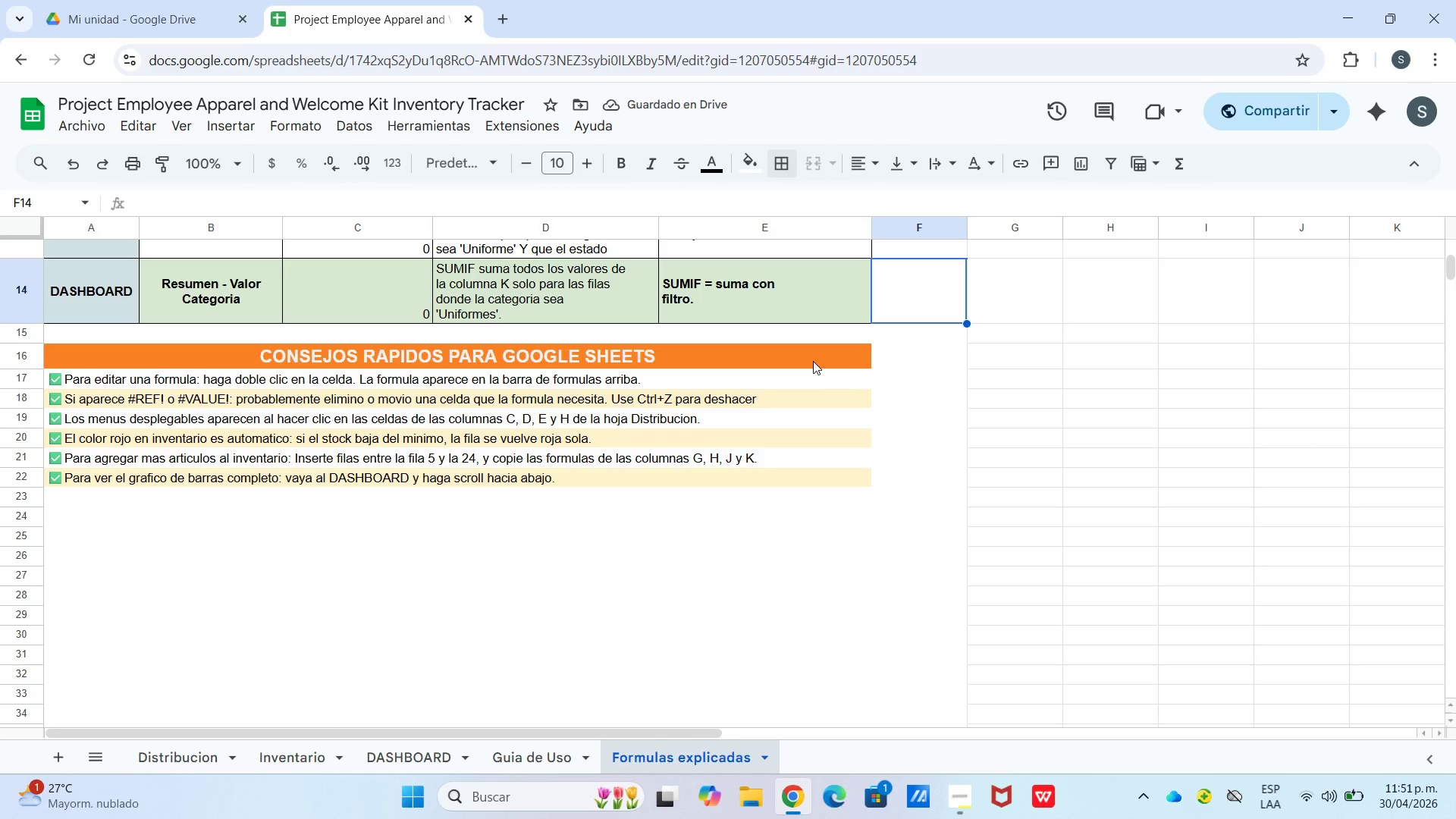 
left_click_drag(start_coordinate=[813, 361], to_coordinate=[834, 474])
 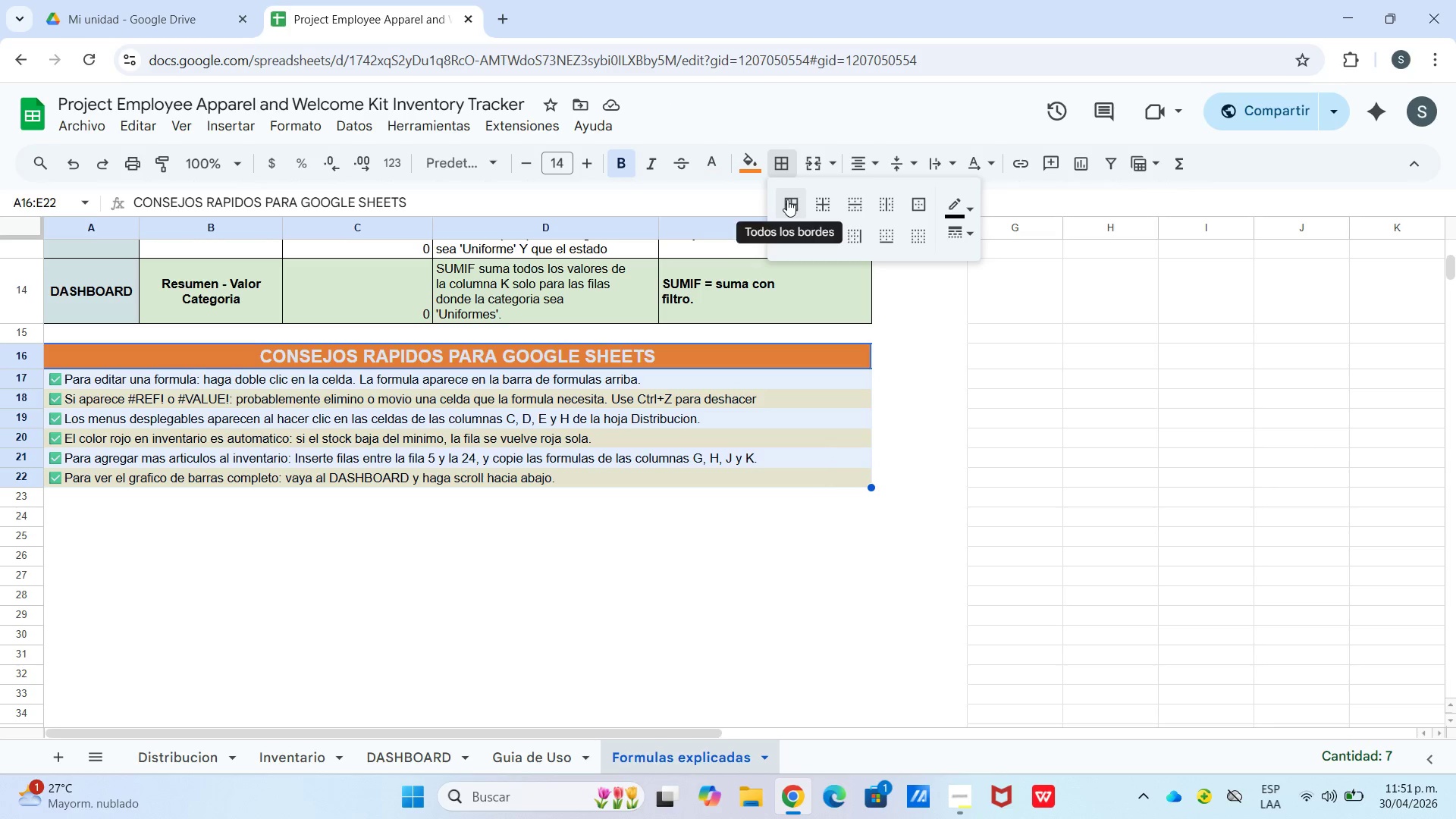 
left_click([792, 205])
 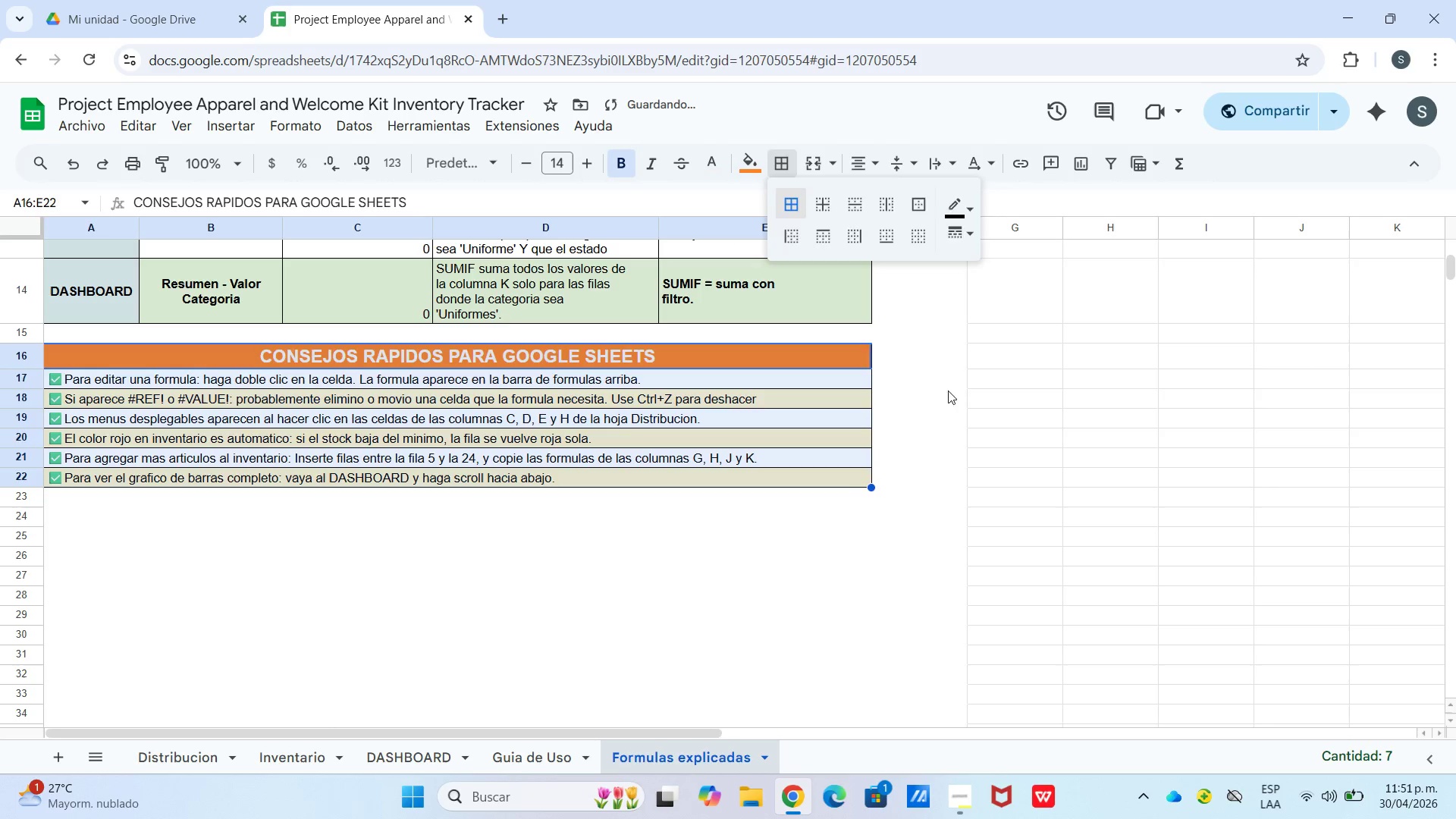 
left_click_drag(start_coordinate=[949, 408], to_coordinate=[949, 413])
 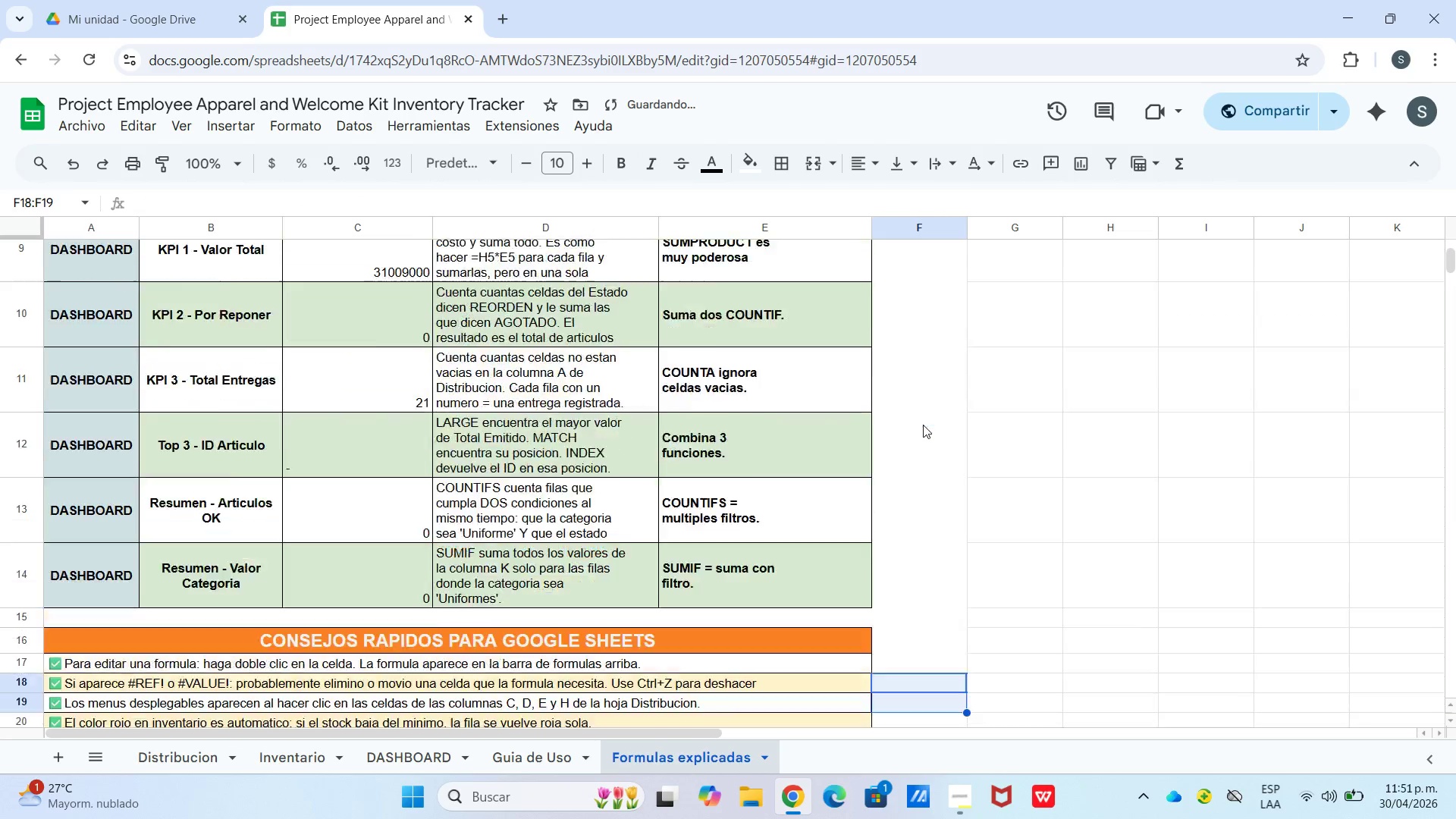 
scroll: coordinate [924, 422], scroll_direction: up, amount: 8.0
 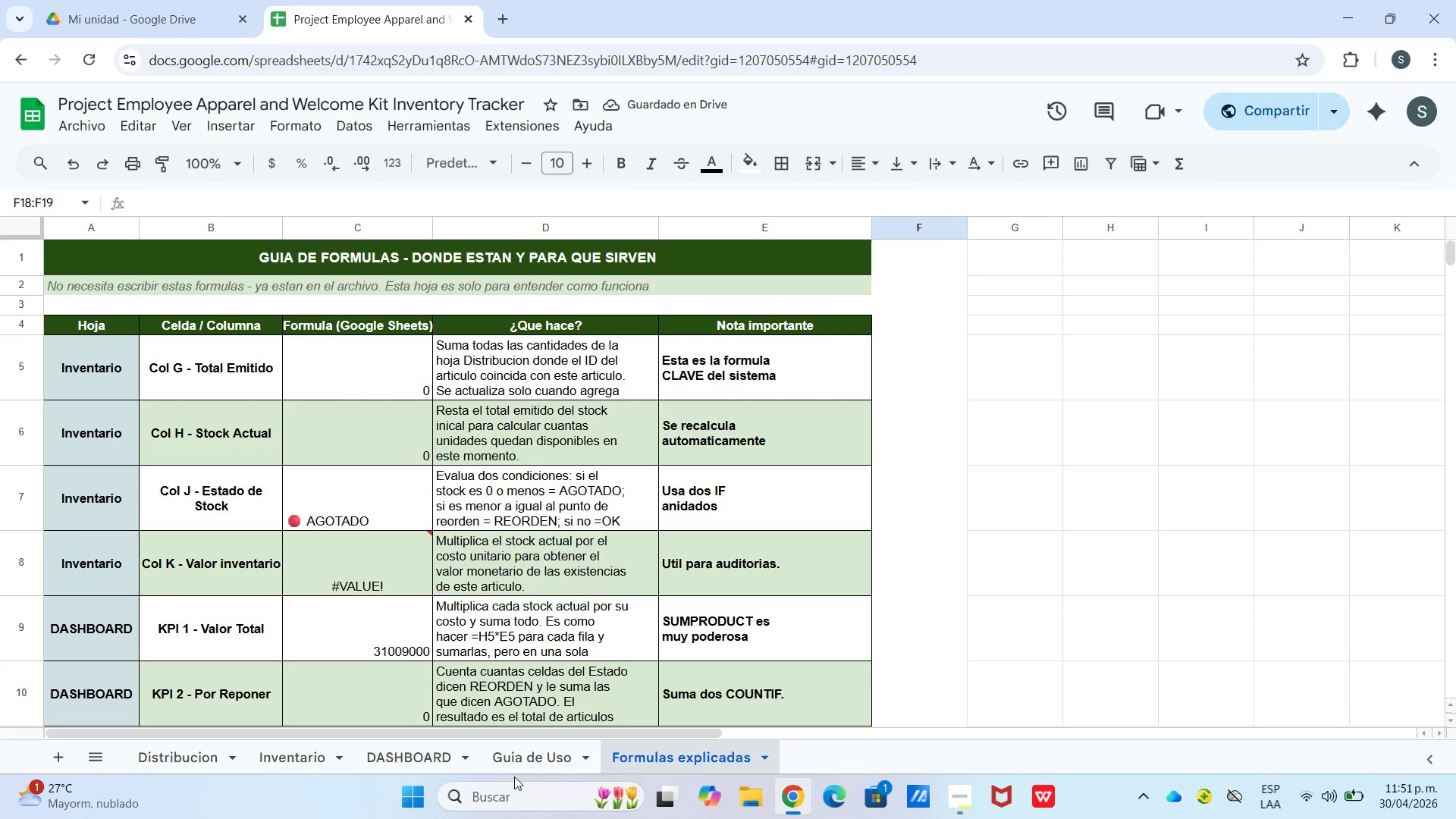 
left_click([517, 770])
 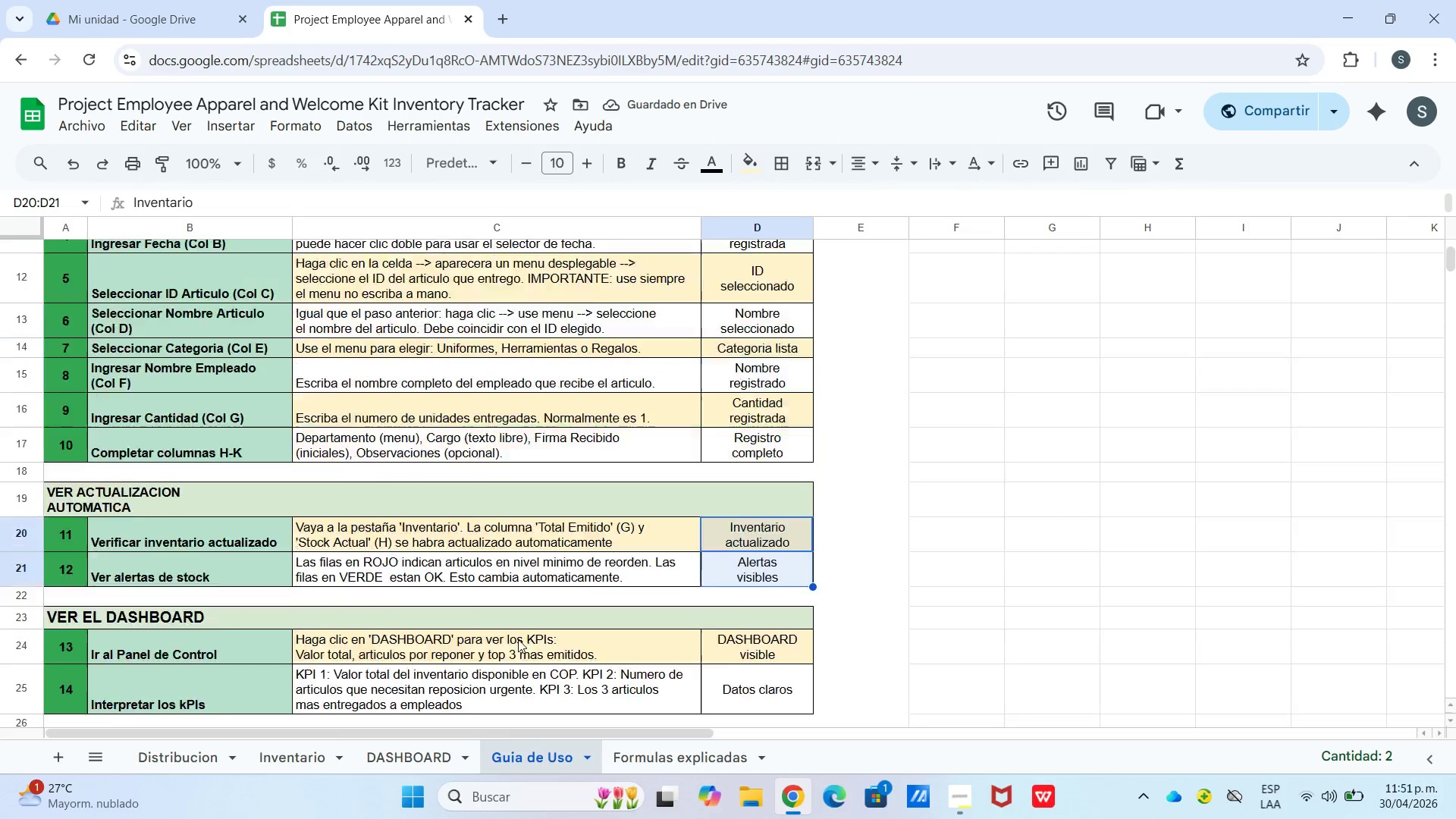 
scroll: coordinate [519, 639], scroll_direction: up, amount: 10.0
 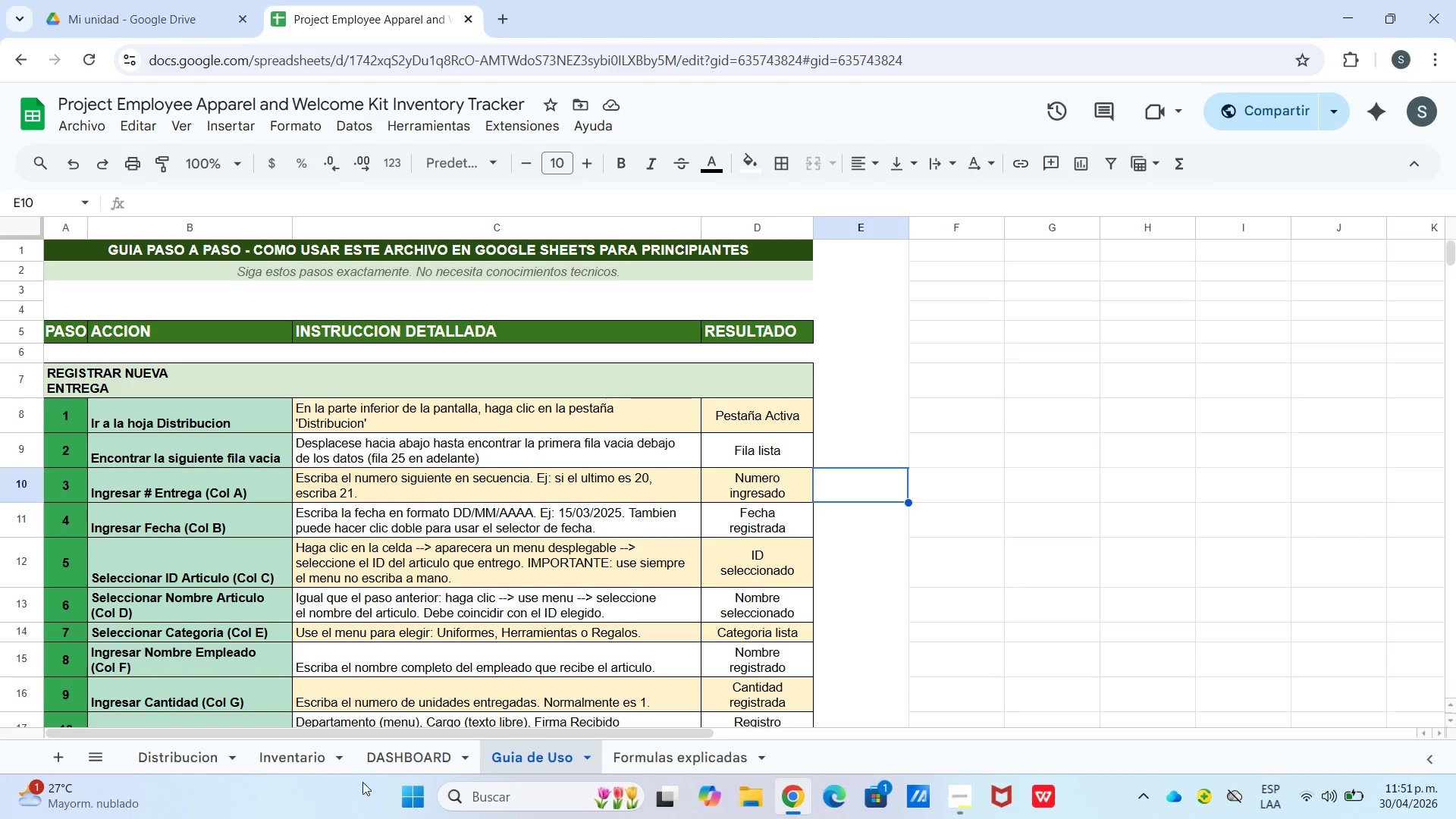 
left_click([413, 750])
 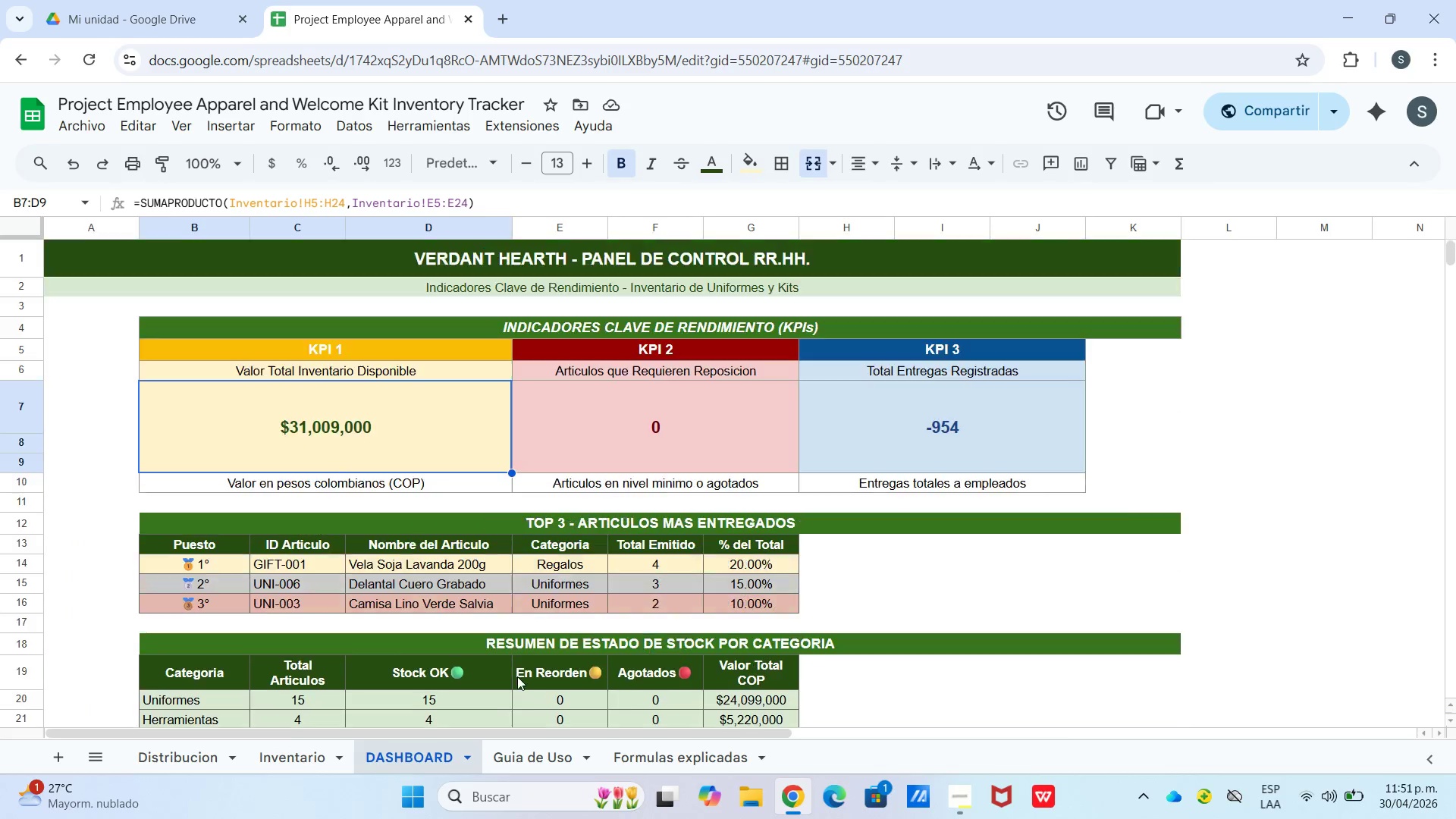 
scroll: coordinate [517, 676], scroll_direction: up, amount: 6.0
 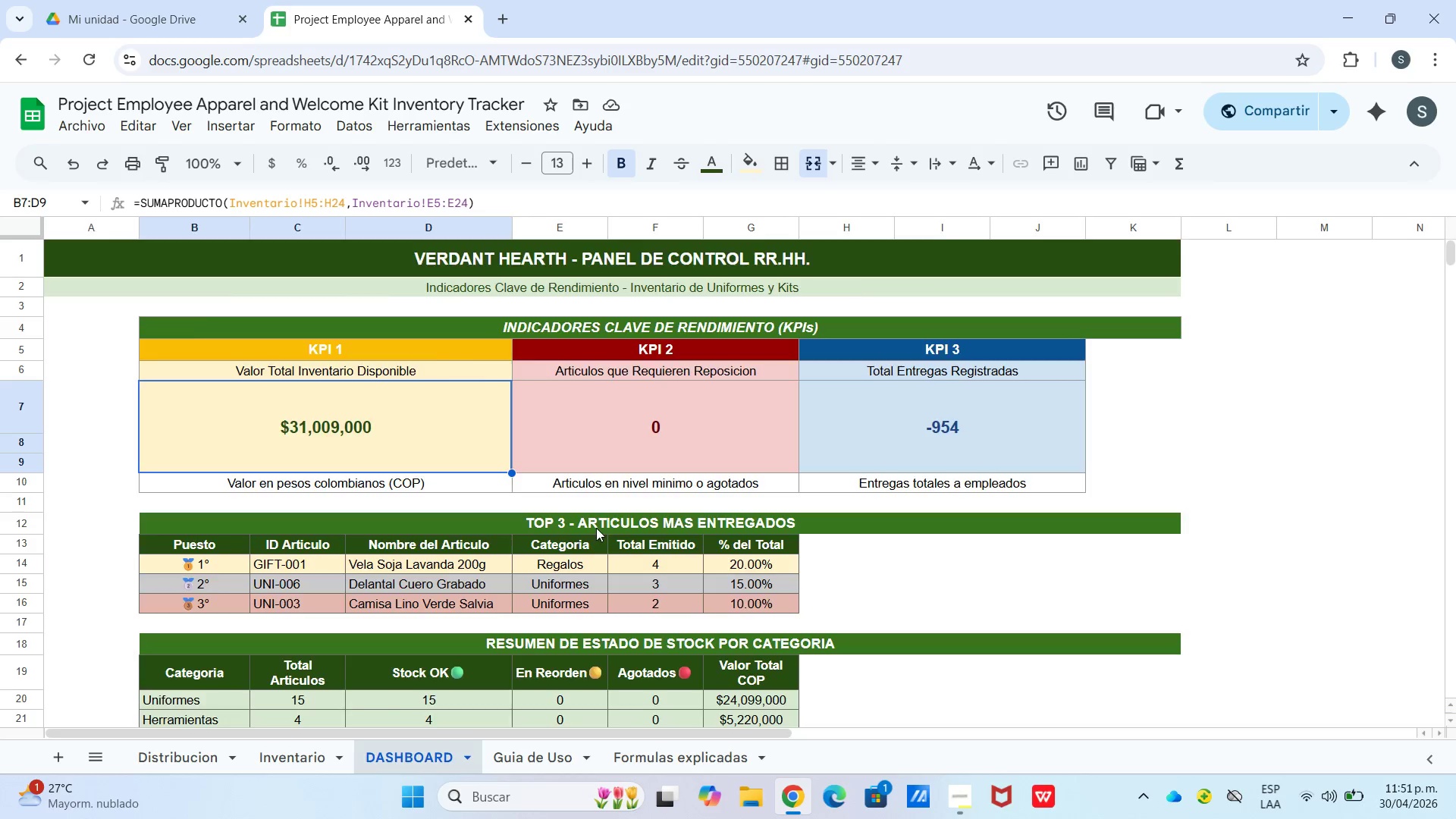 
scroll: coordinate [597, 533], scroll_direction: none, amount: 0.0
 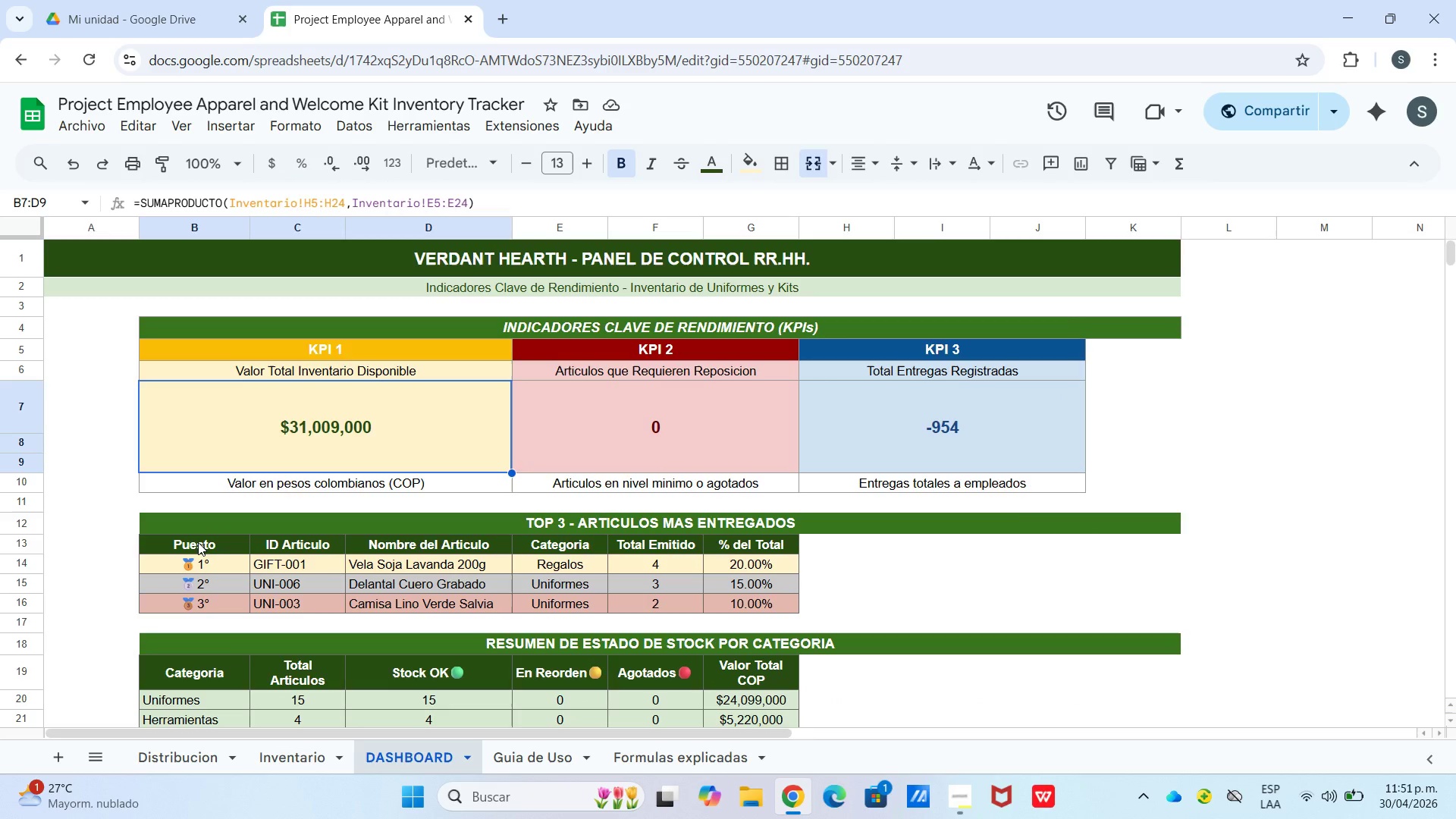 
left_click_drag(start_coordinate=[198, 542], to_coordinate=[746, 602])
 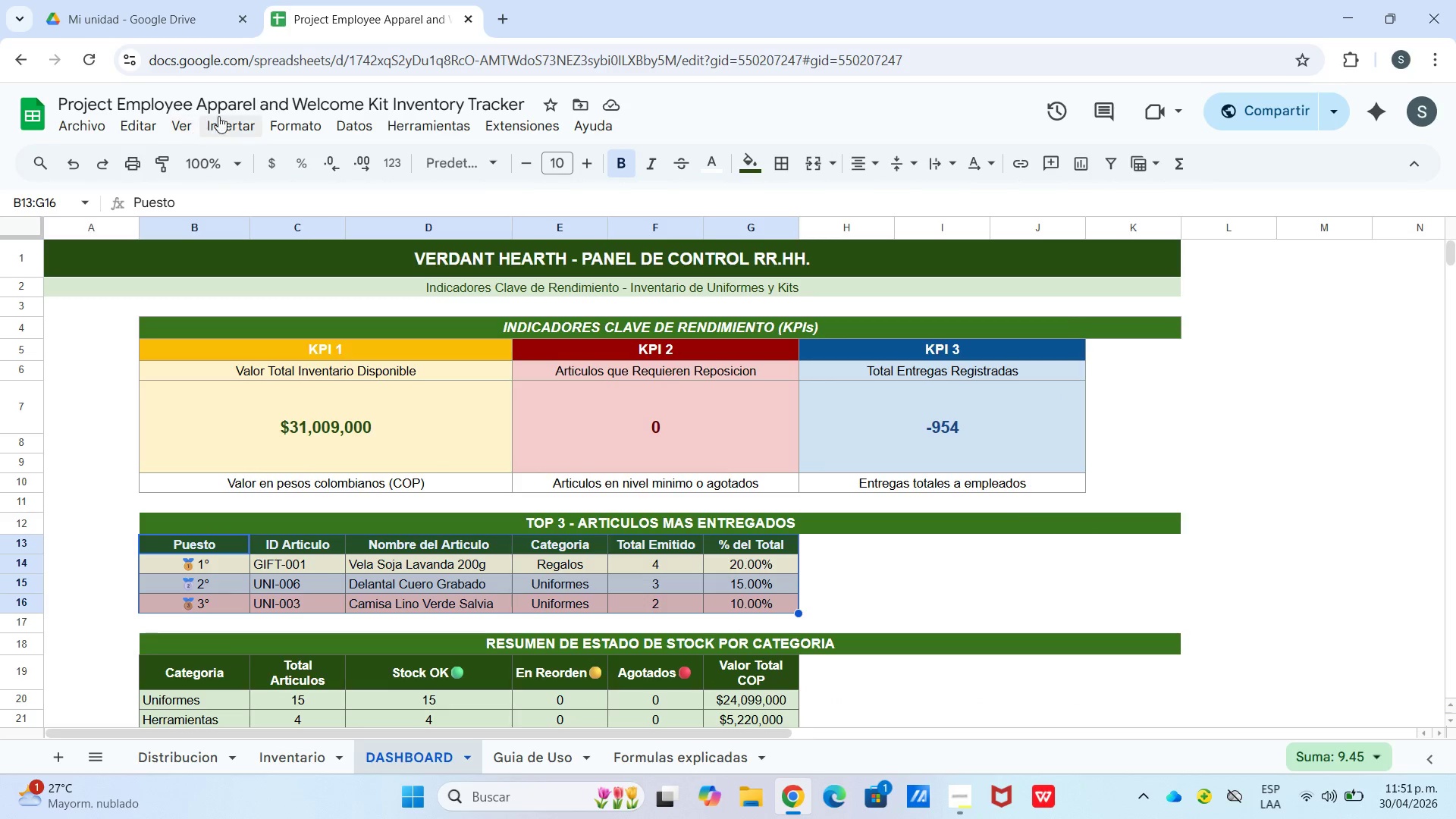 
left_click([234, 117])
 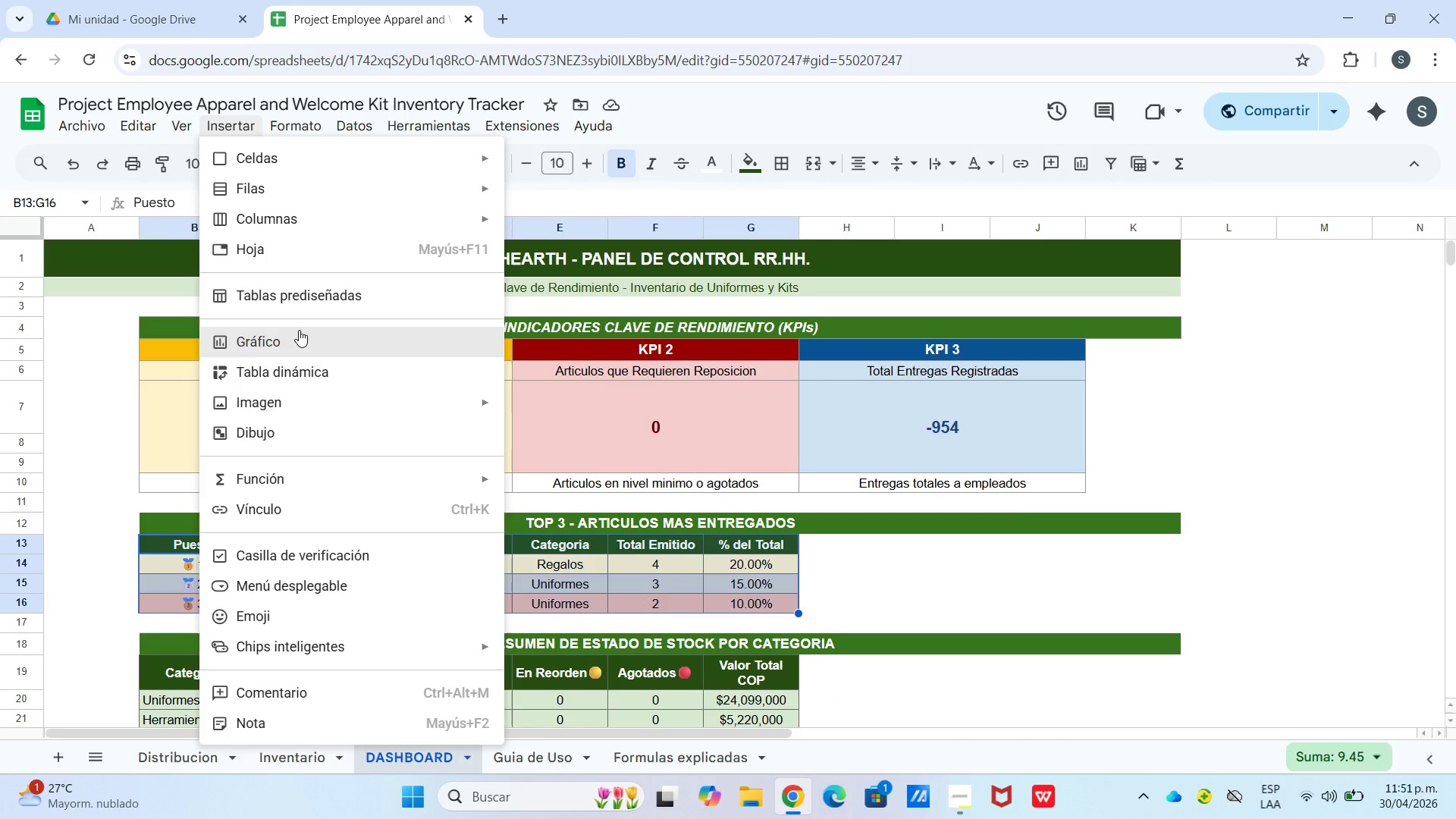 
left_click([299, 330])
 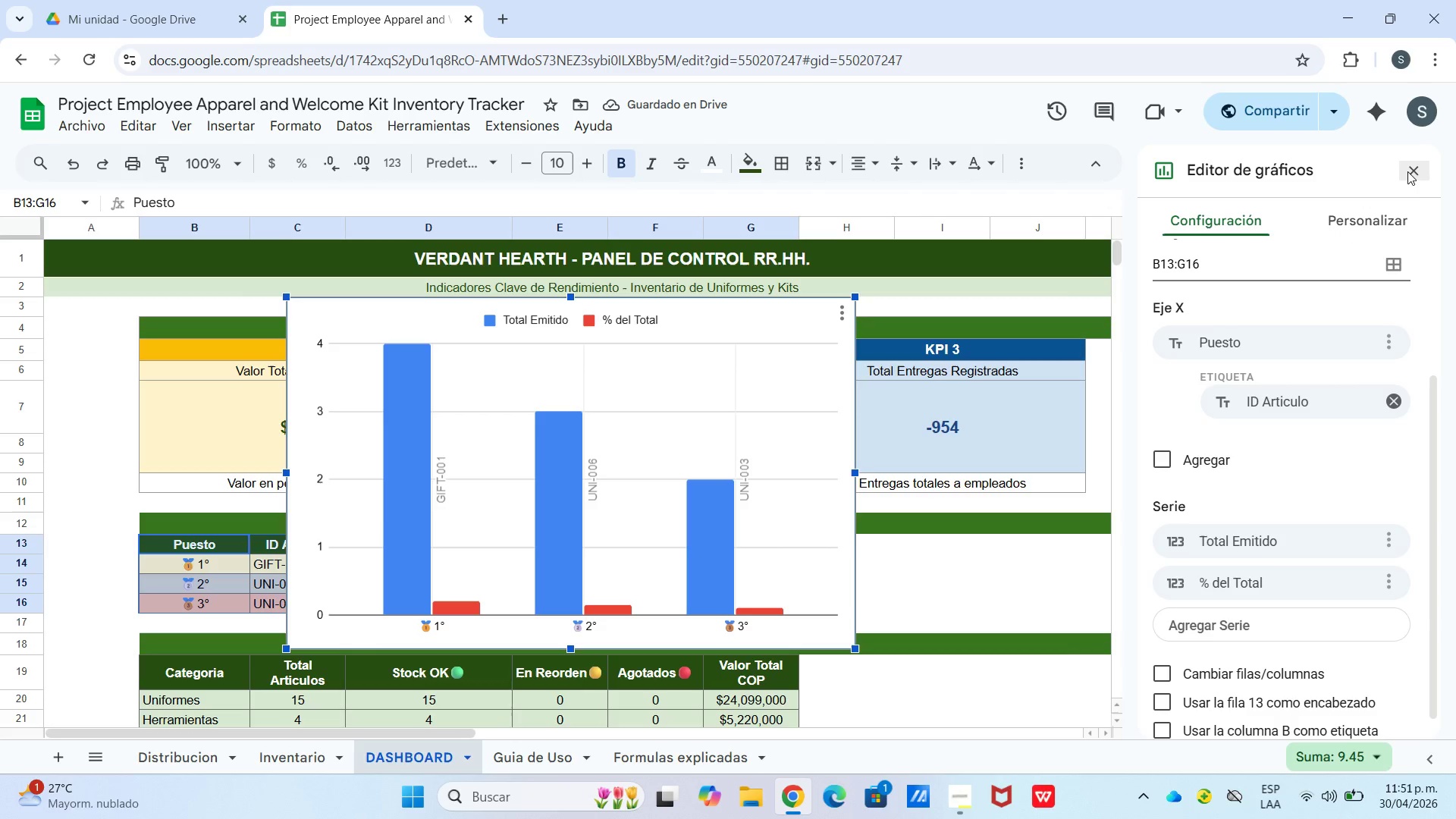 
scroll: coordinate [1285, 356], scroll_direction: up, amount: 7.0
 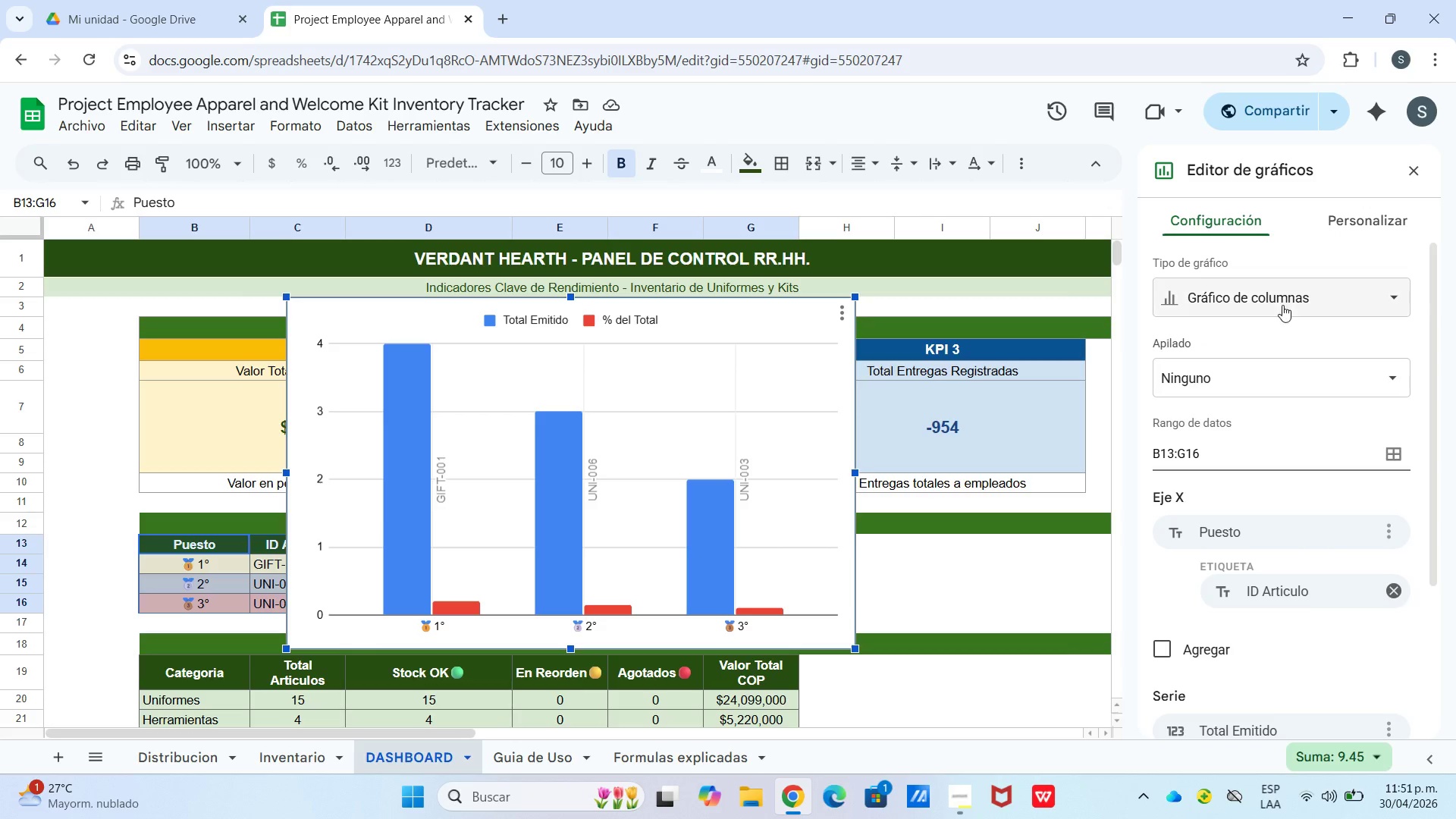 
left_click([1285, 319])
 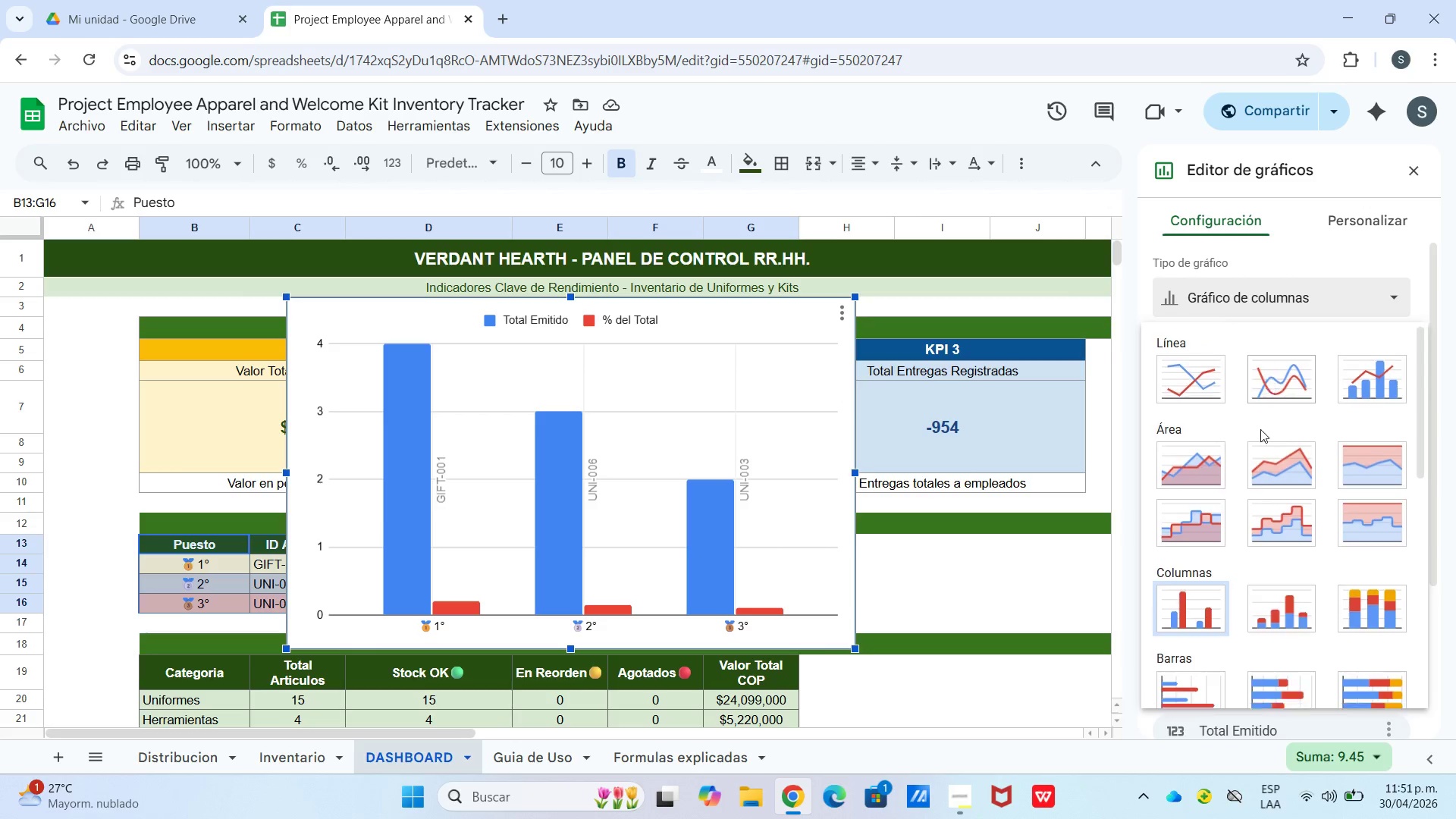 
scroll: coordinate [1257, 463], scroll_direction: down, amount: 4.0
 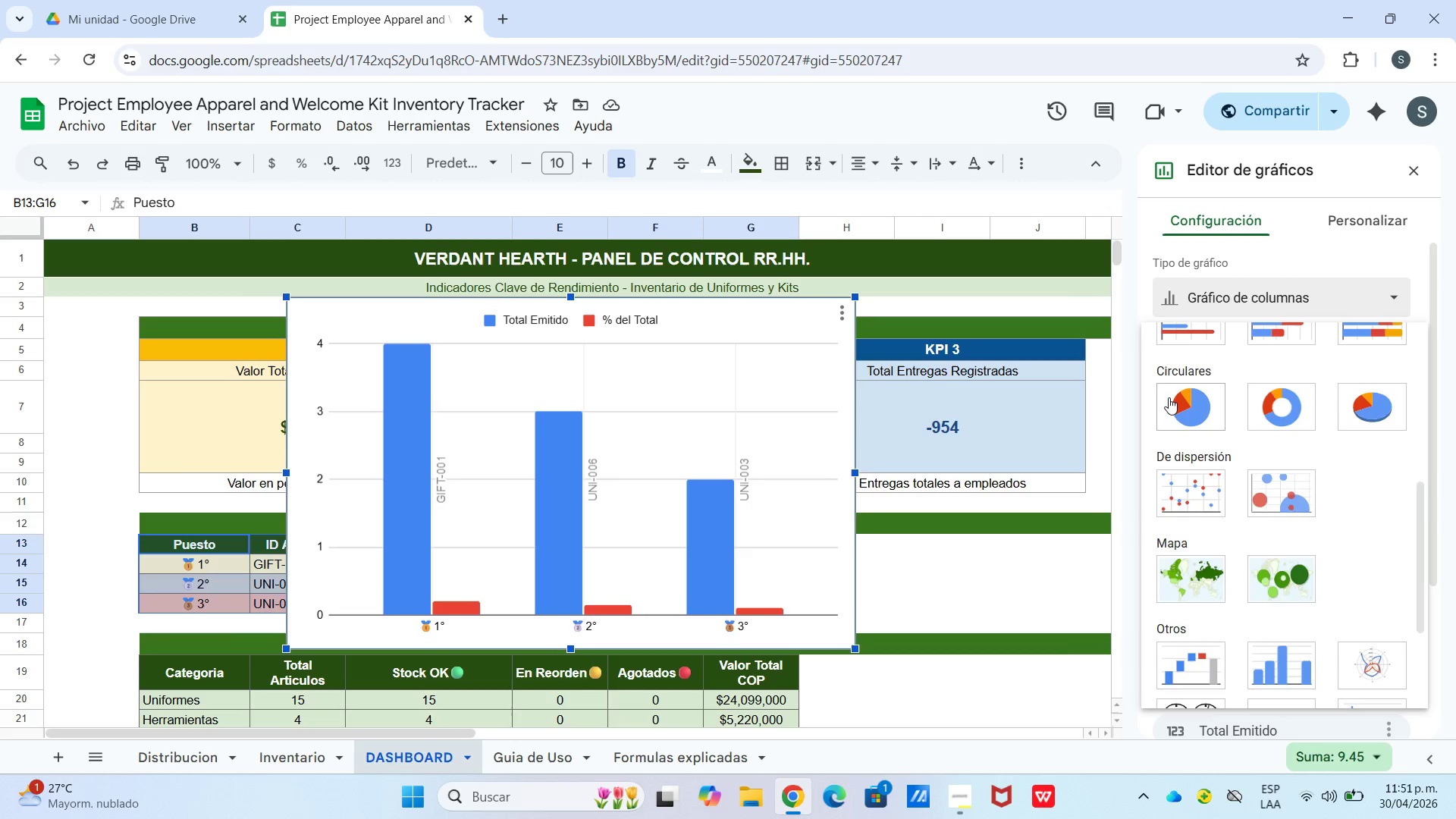 
left_click([1169, 397])
 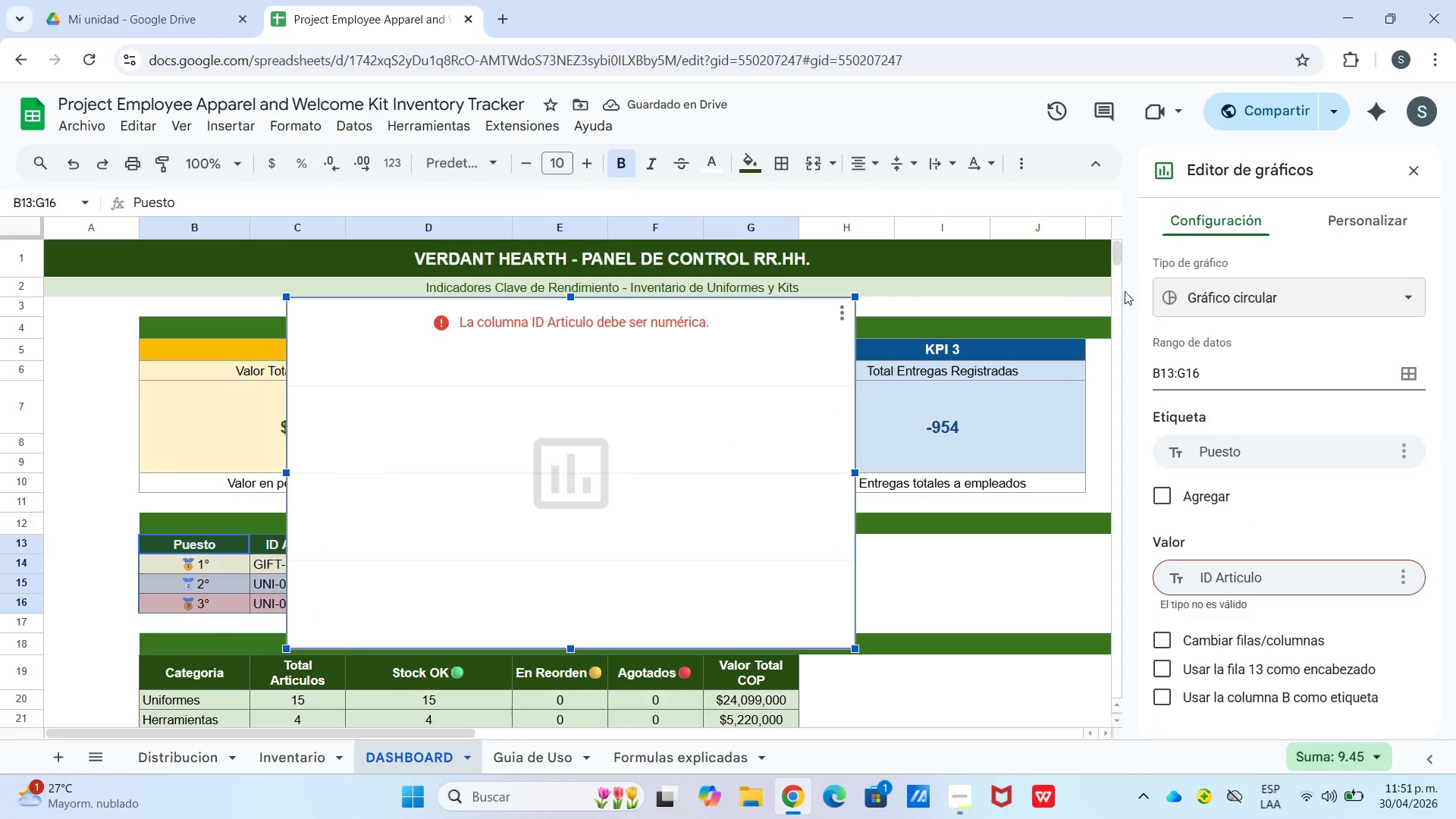 
scroll: coordinate [1283, 510], scroll_direction: down, amount: 9.0
 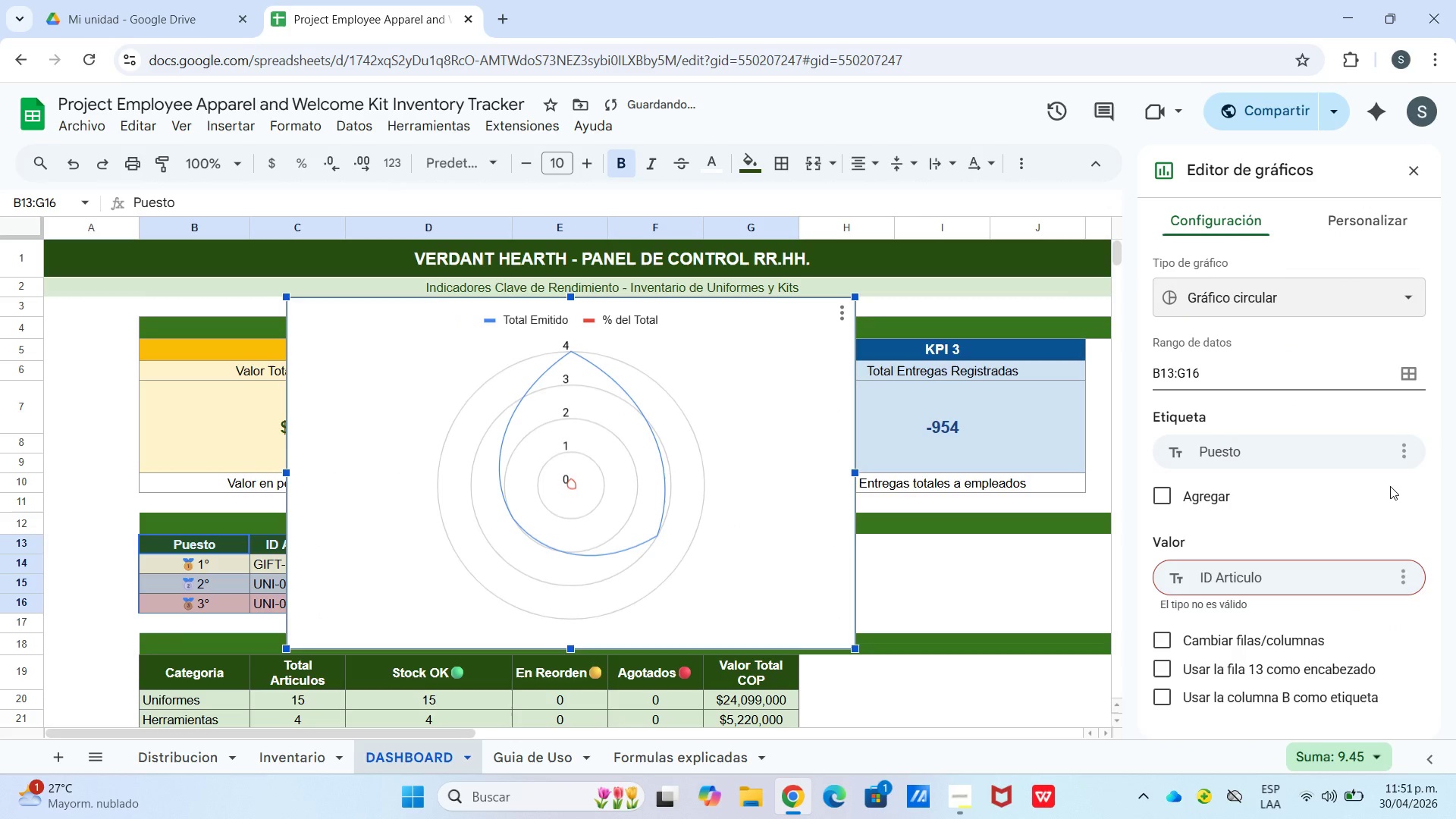 
left_click([1390, 486])
 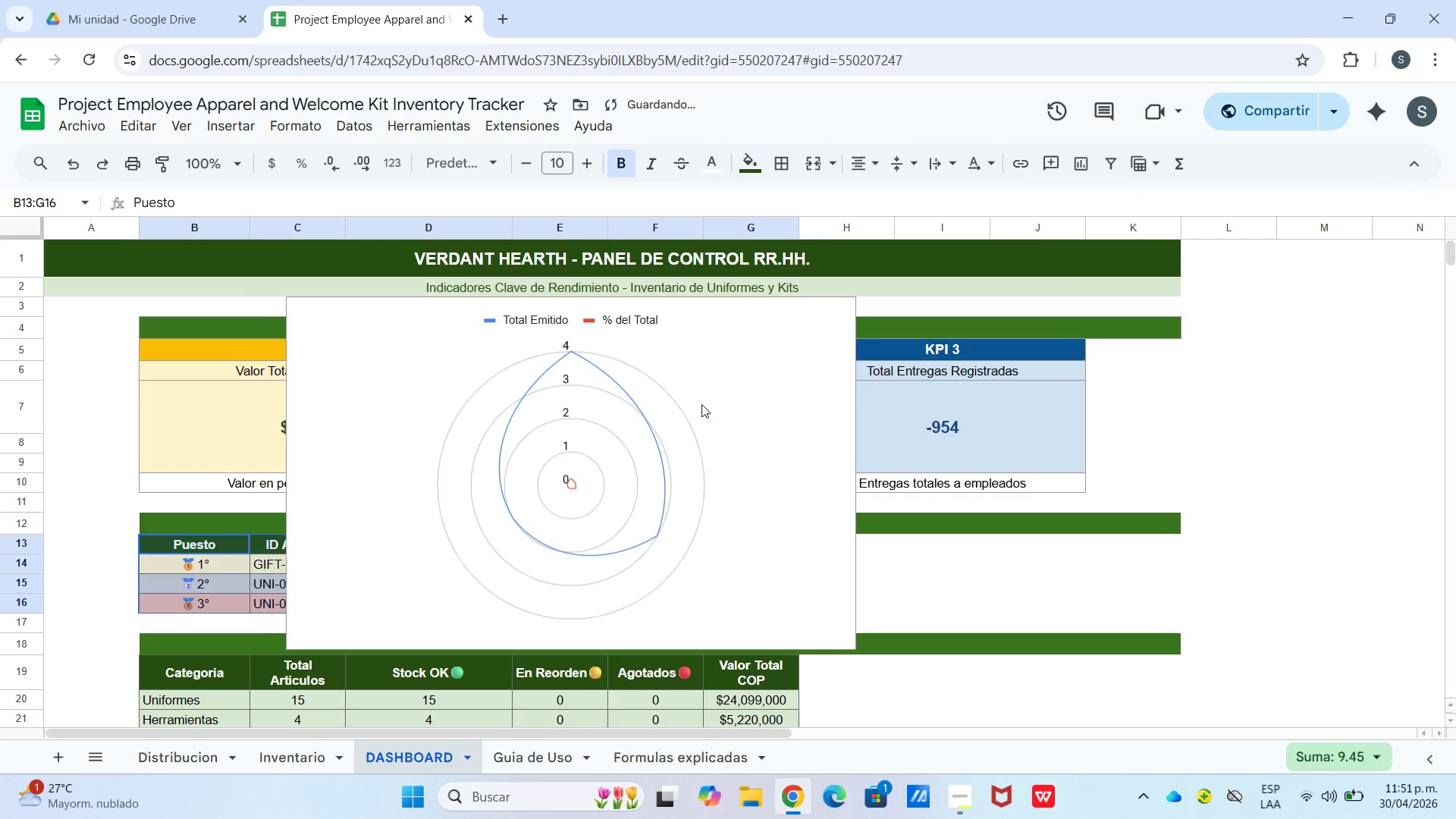 
left_click_drag(start_coordinate=[637, 409], to_coordinate=[997, 814])
 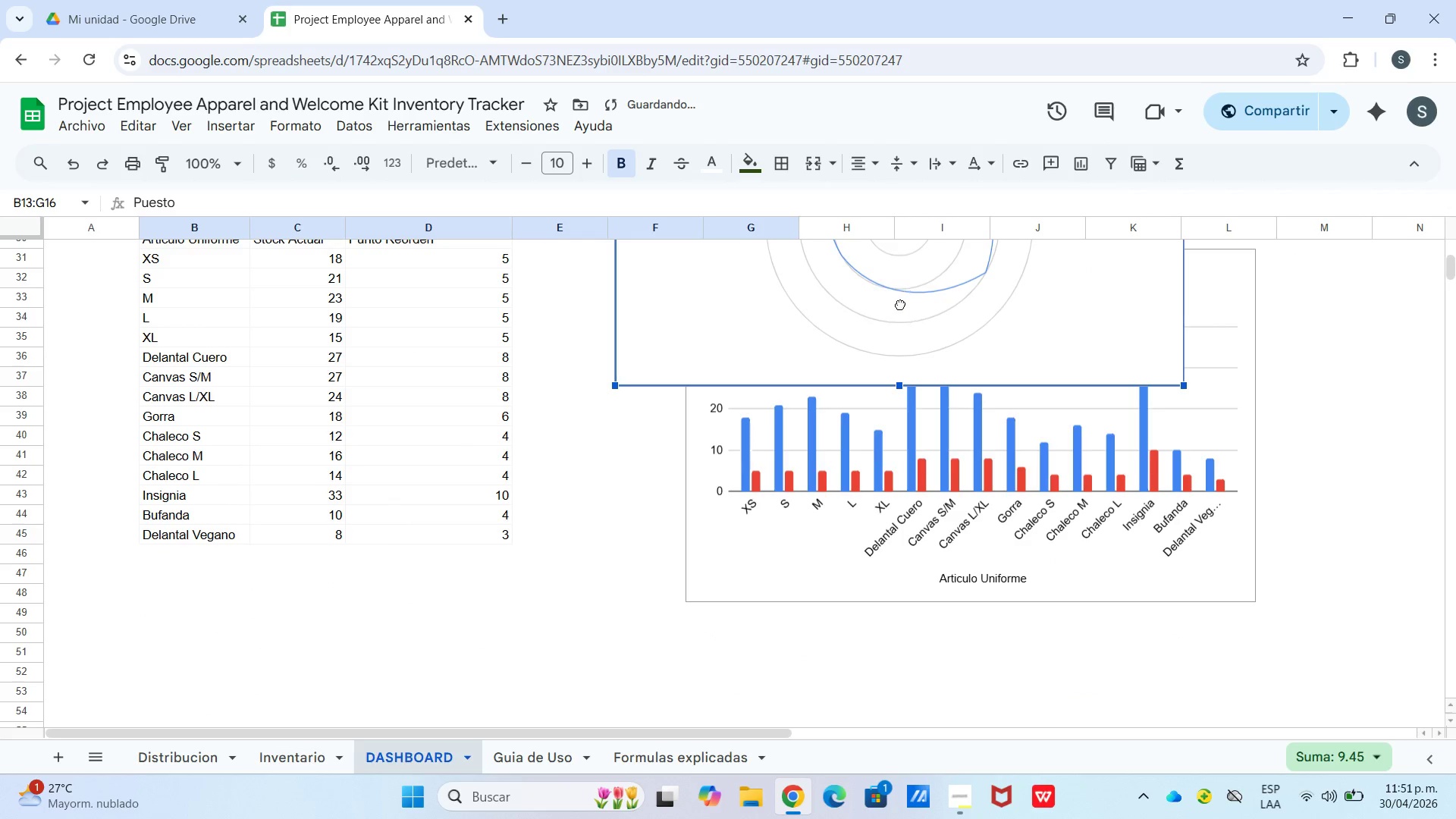 
scroll: coordinate [1198, 650], scroll_direction: down, amount: 7.0
 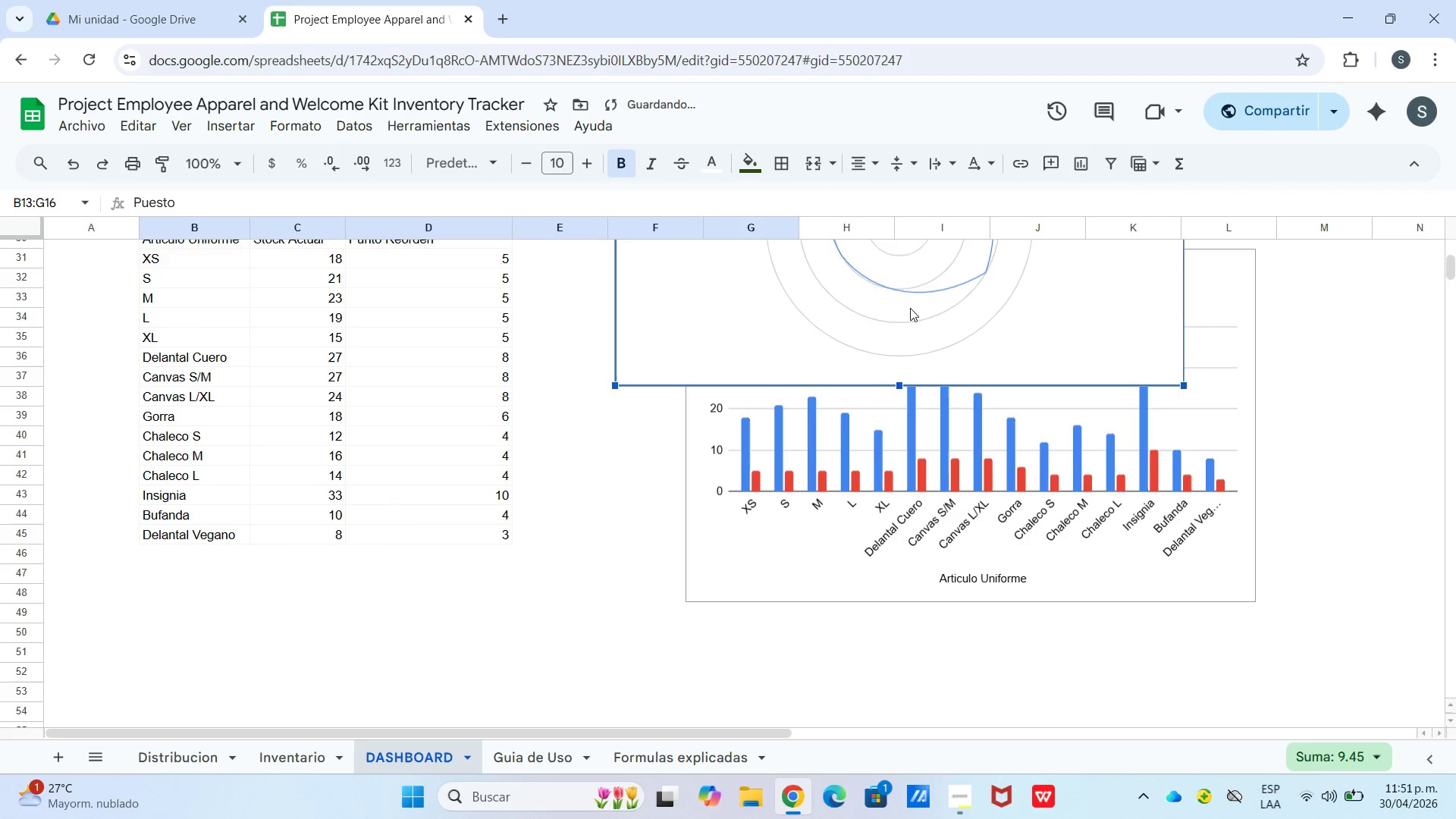 
left_click_drag(start_coordinate=[906, 287], to_coordinate=[375, 818])
 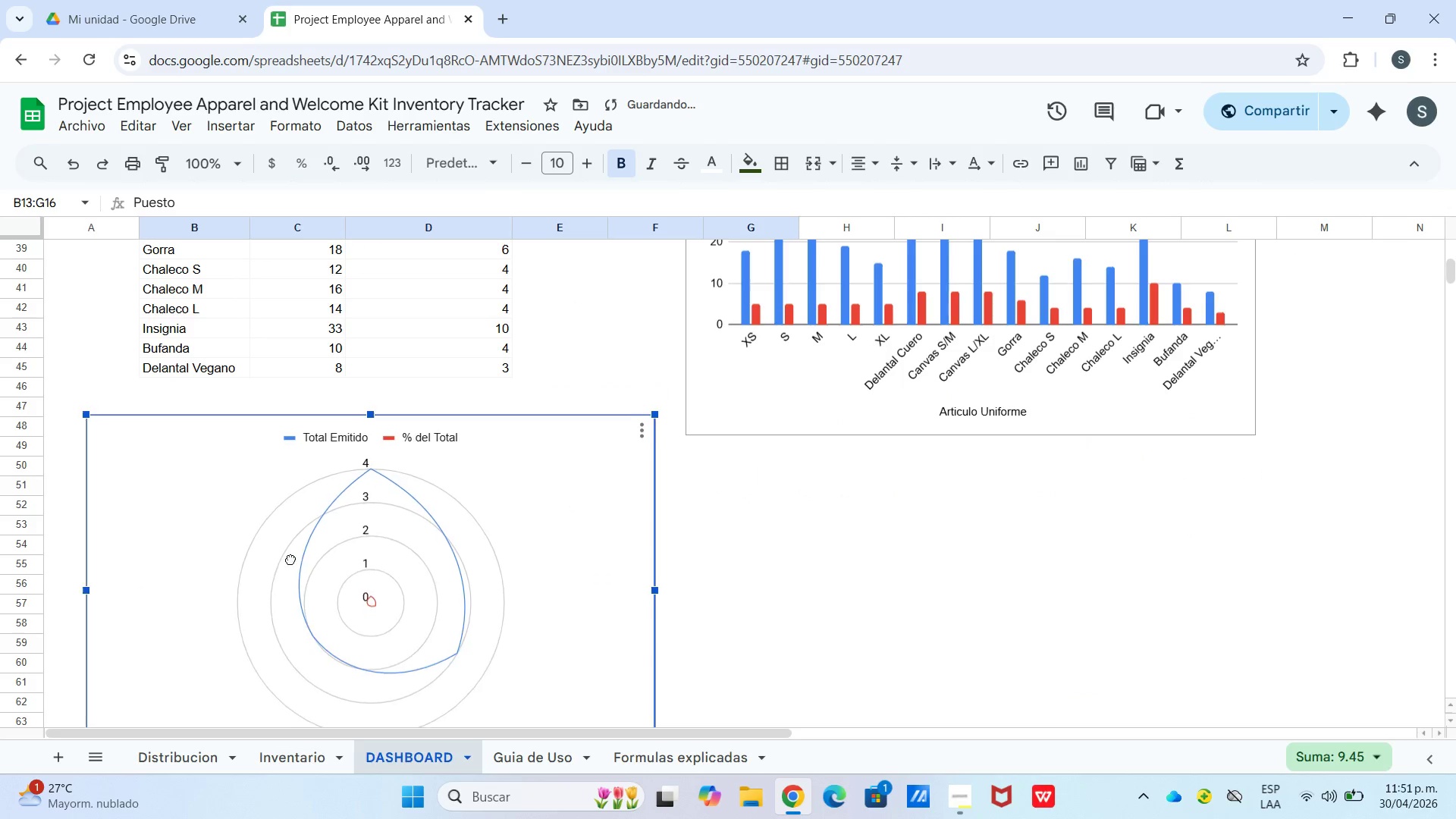 
scroll: coordinate [494, 805], scroll_direction: down, amount: 3.0
 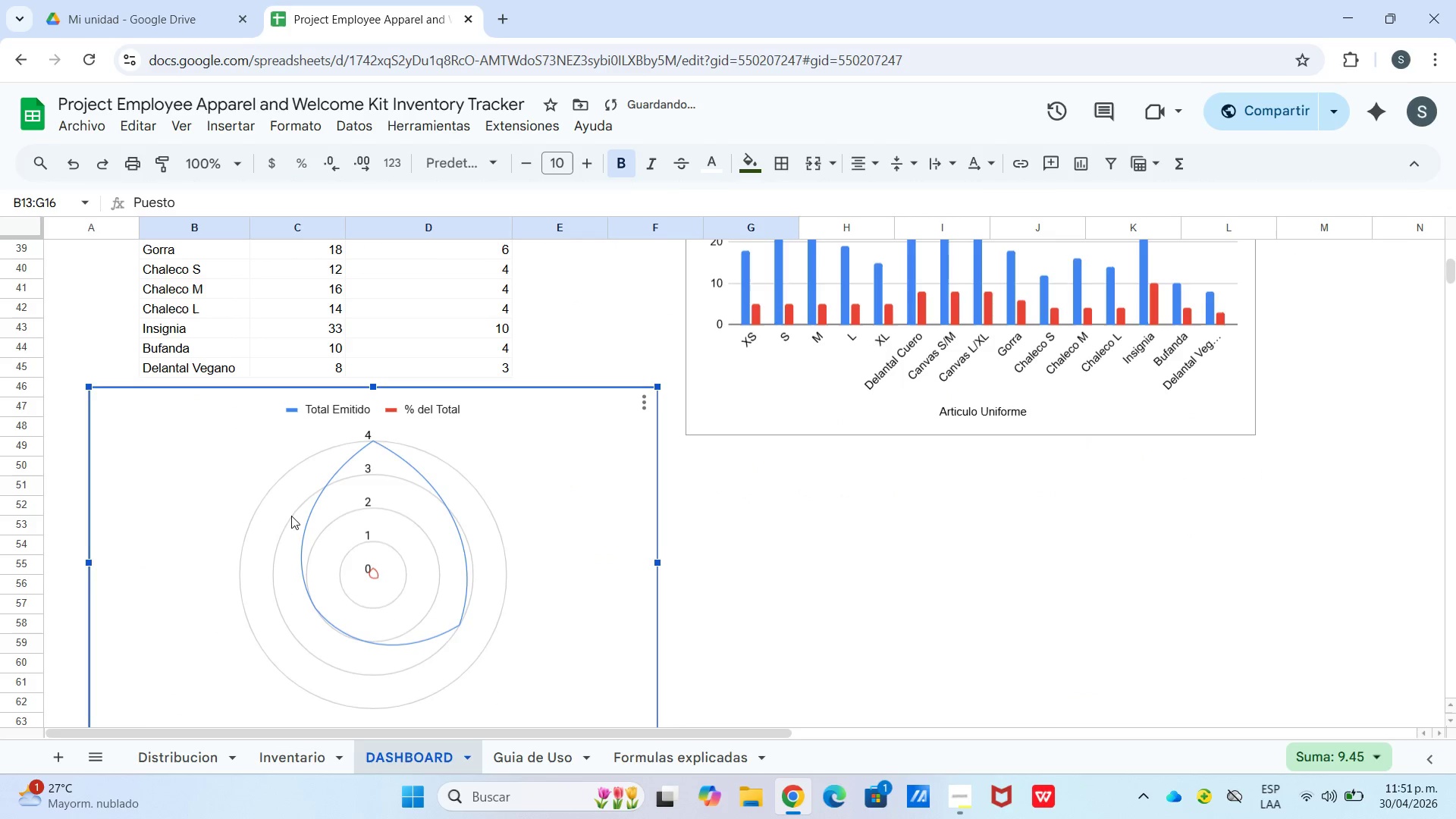 
left_click_drag(start_coordinate=[291, 529], to_coordinate=[290, 559])
 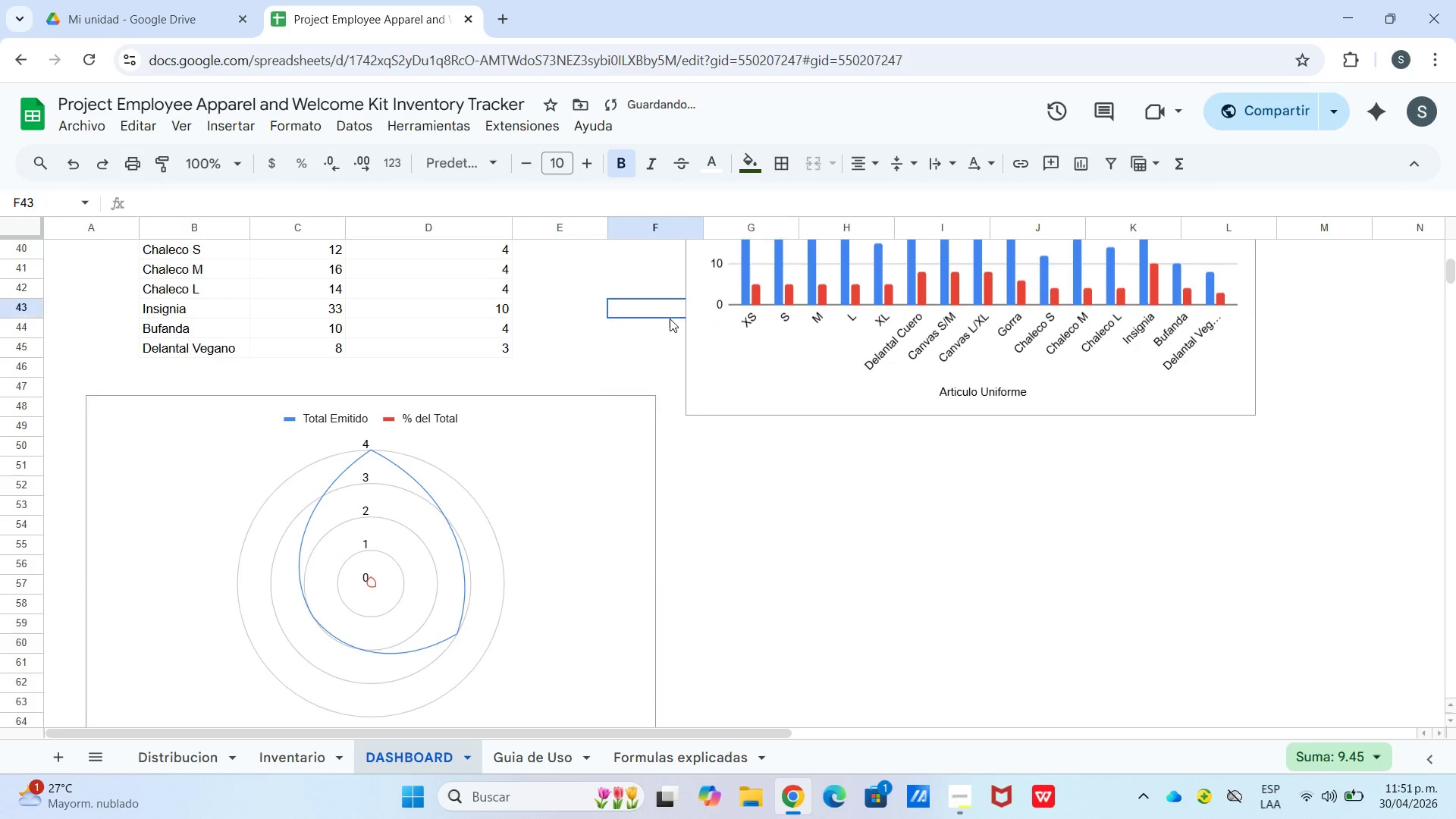 
left_click([670, 318])
 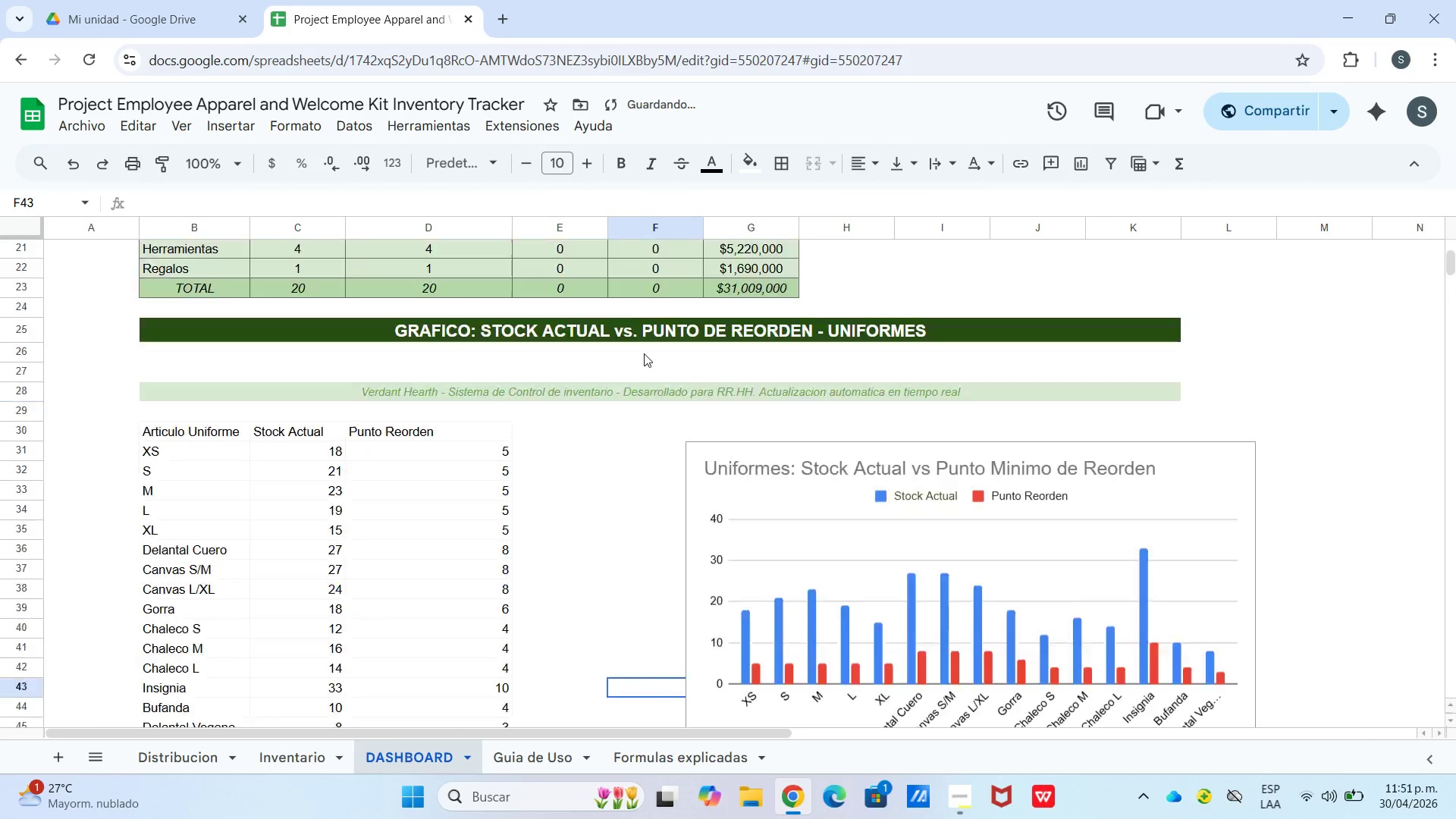 
scroll: coordinate [644, 354], scroll_direction: up, amount: 8.0
 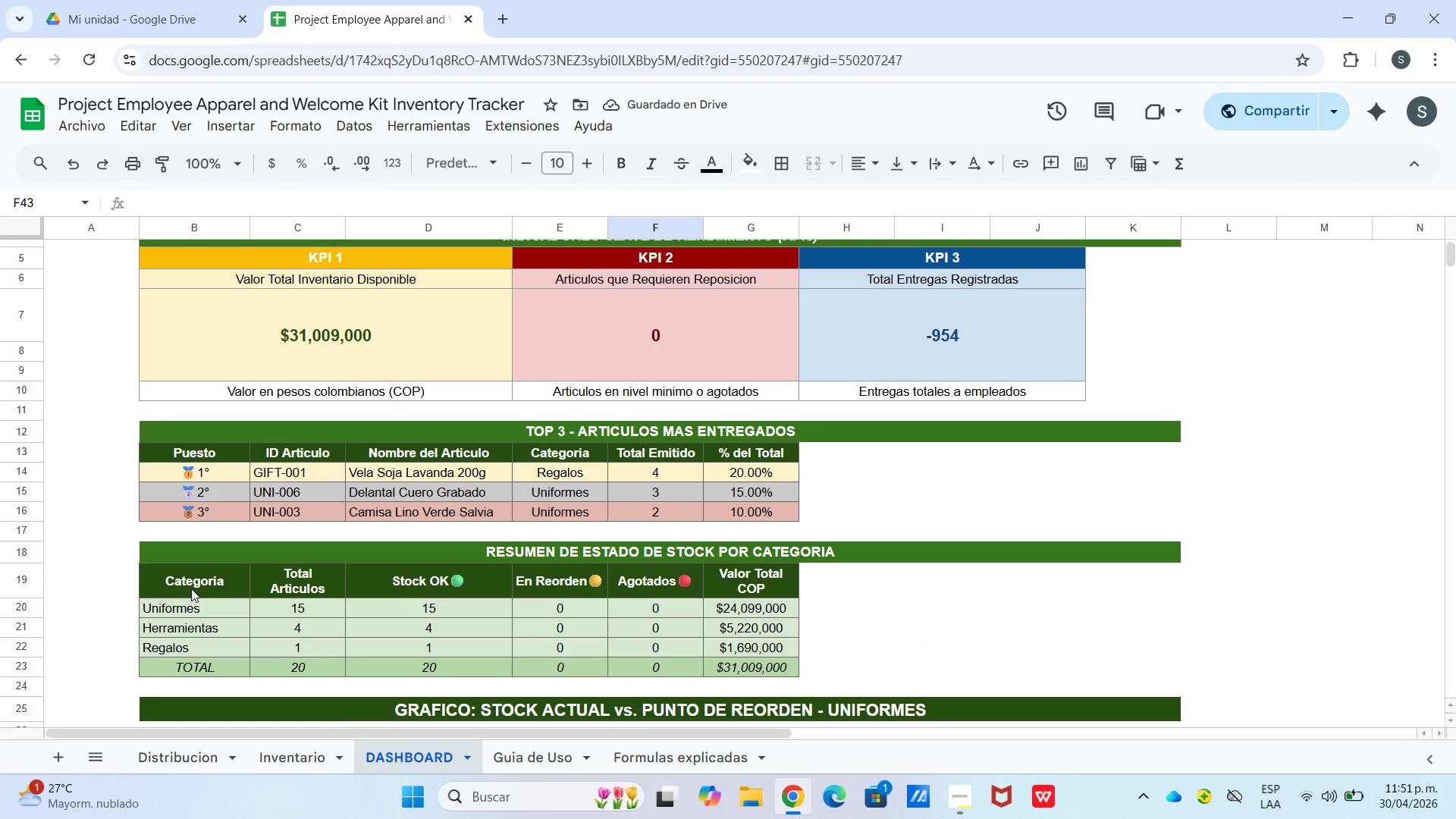 
left_click_drag(start_coordinate=[184, 578], to_coordinate=[747, 641])
 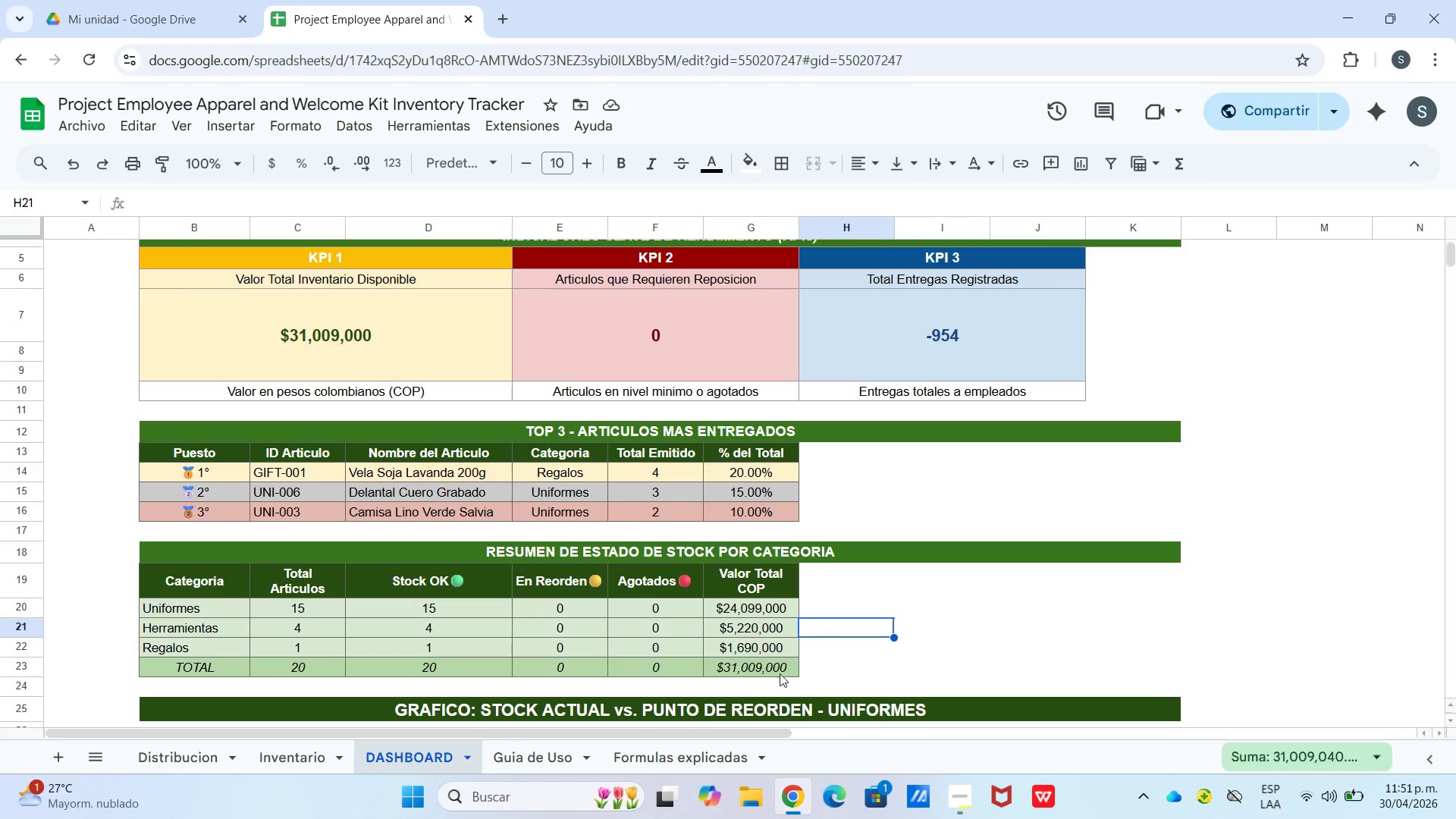 
left_click([842, 628])
 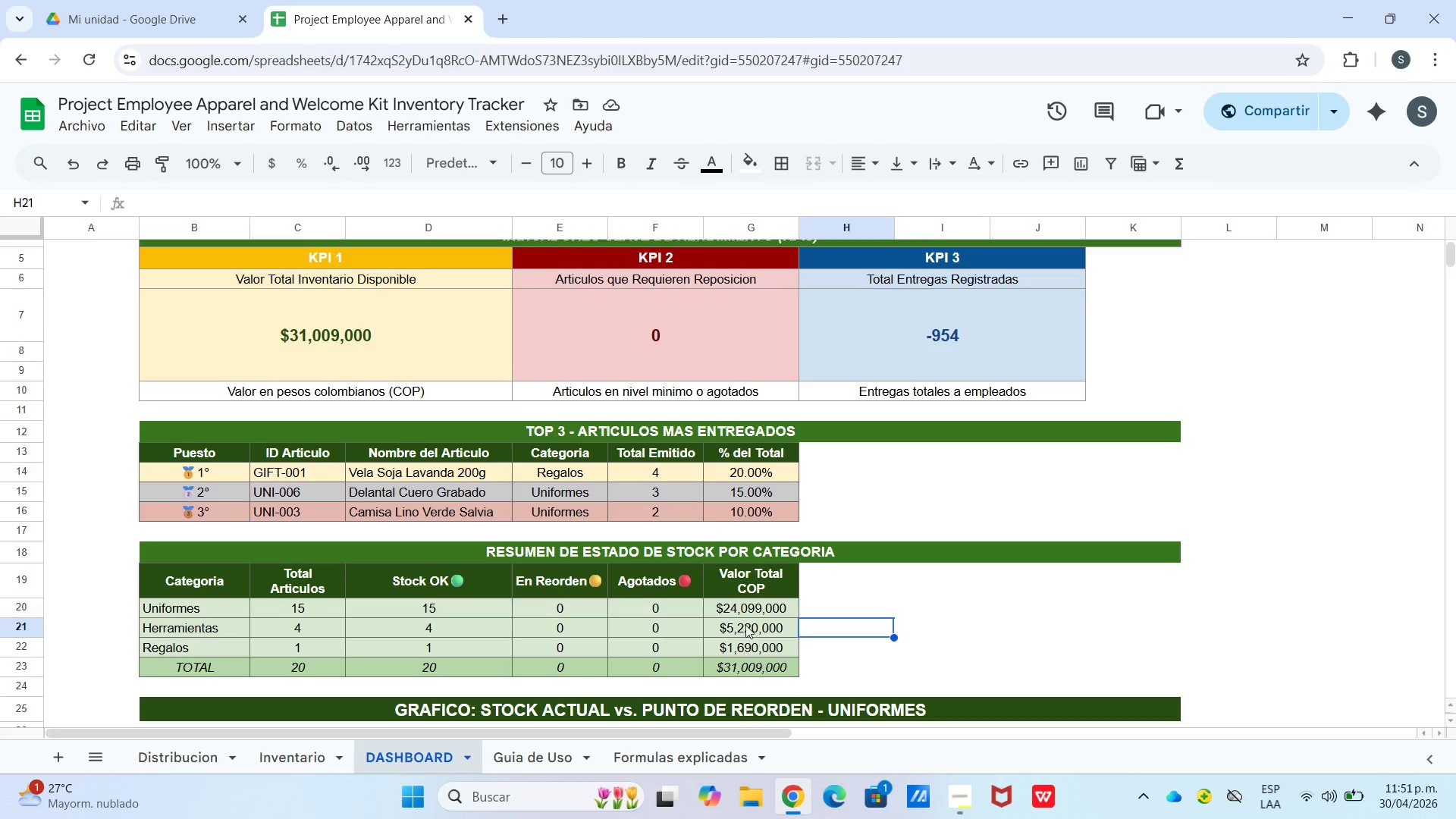 
scroll: coordinate [742, 628], scroll_direction: down, amount: 2.0
 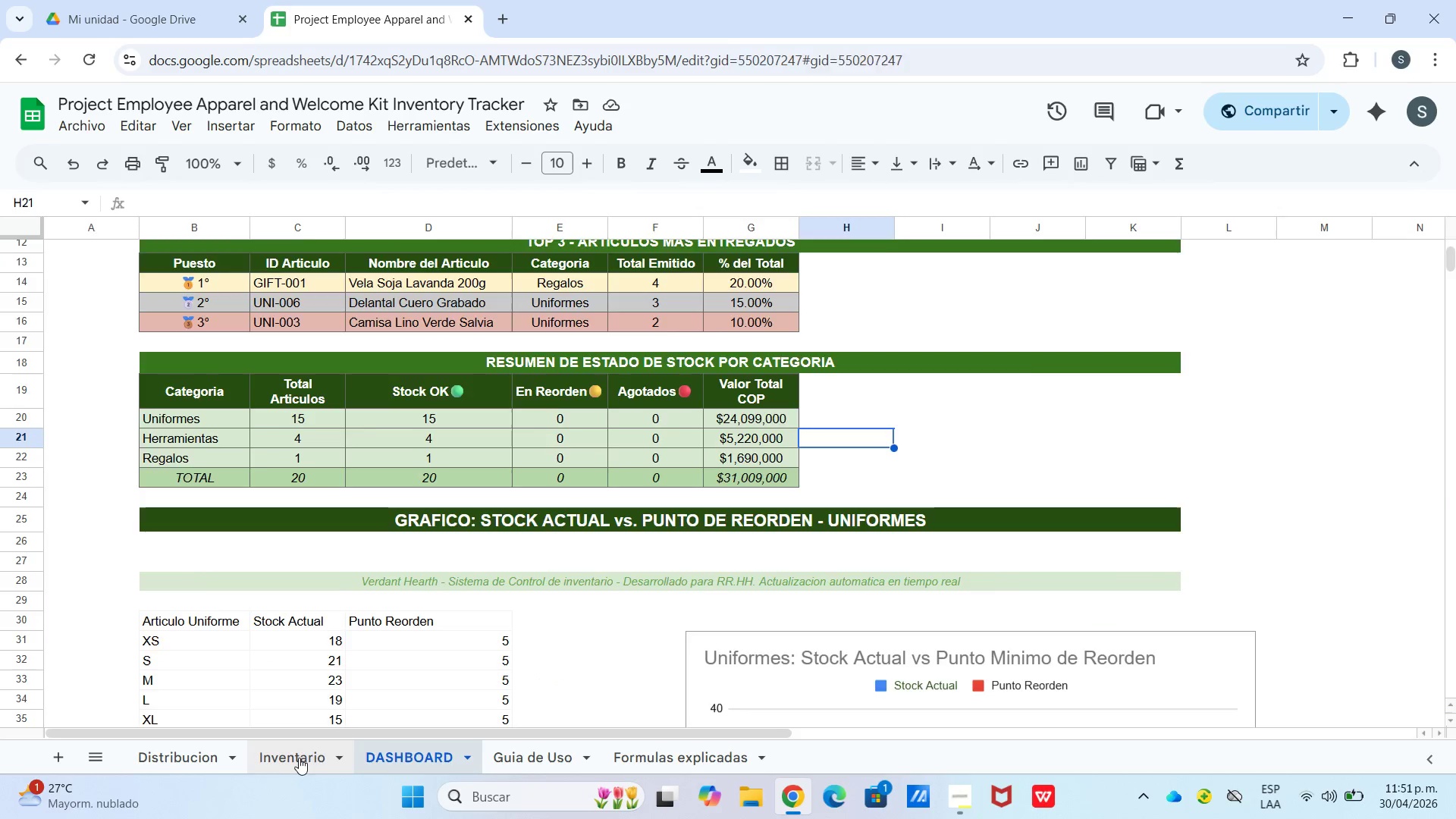 
left_click([300, 758])
 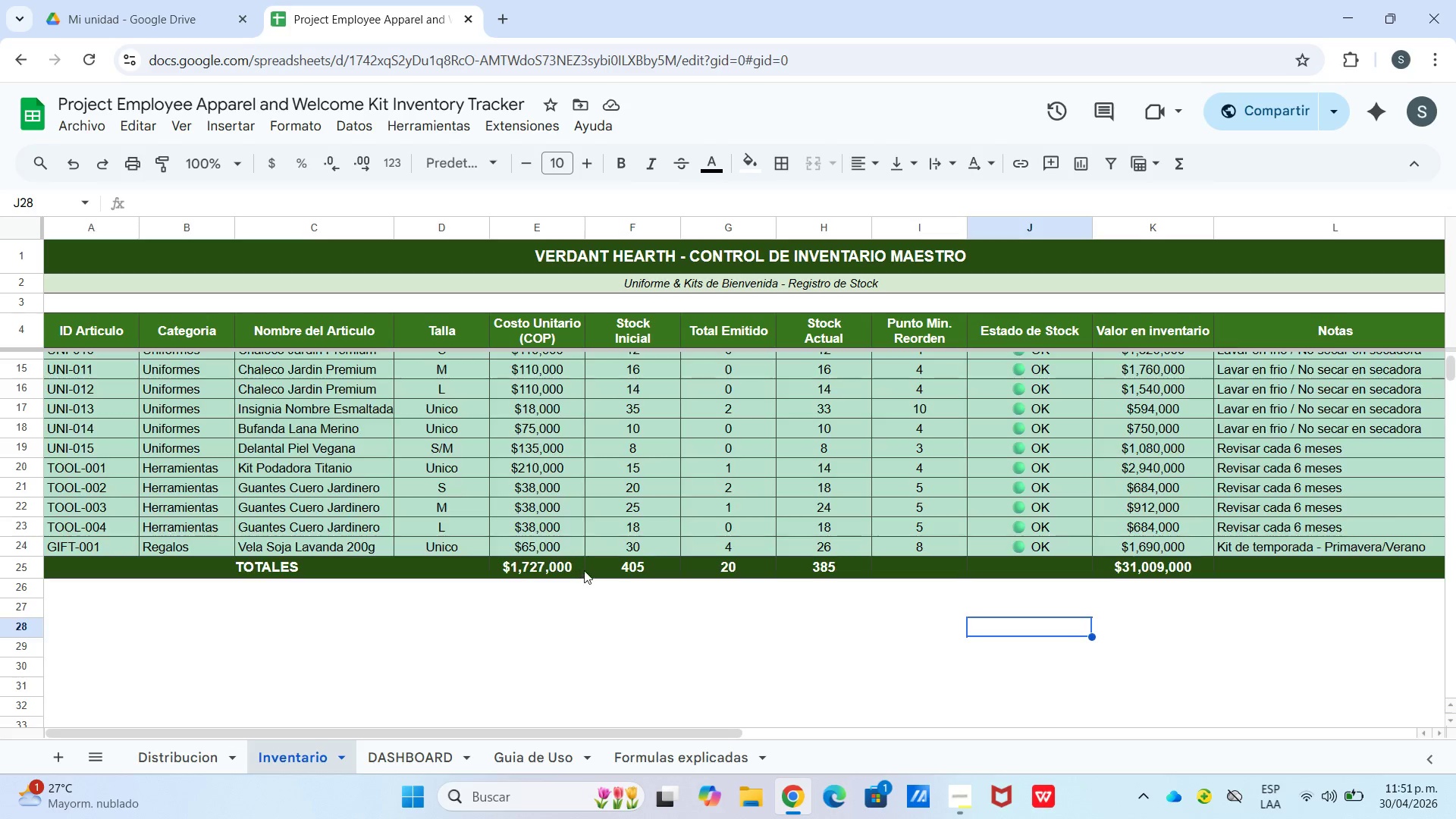 
scroll: coordinate [679, 623], scroll_direction: up, amount: 21.0
 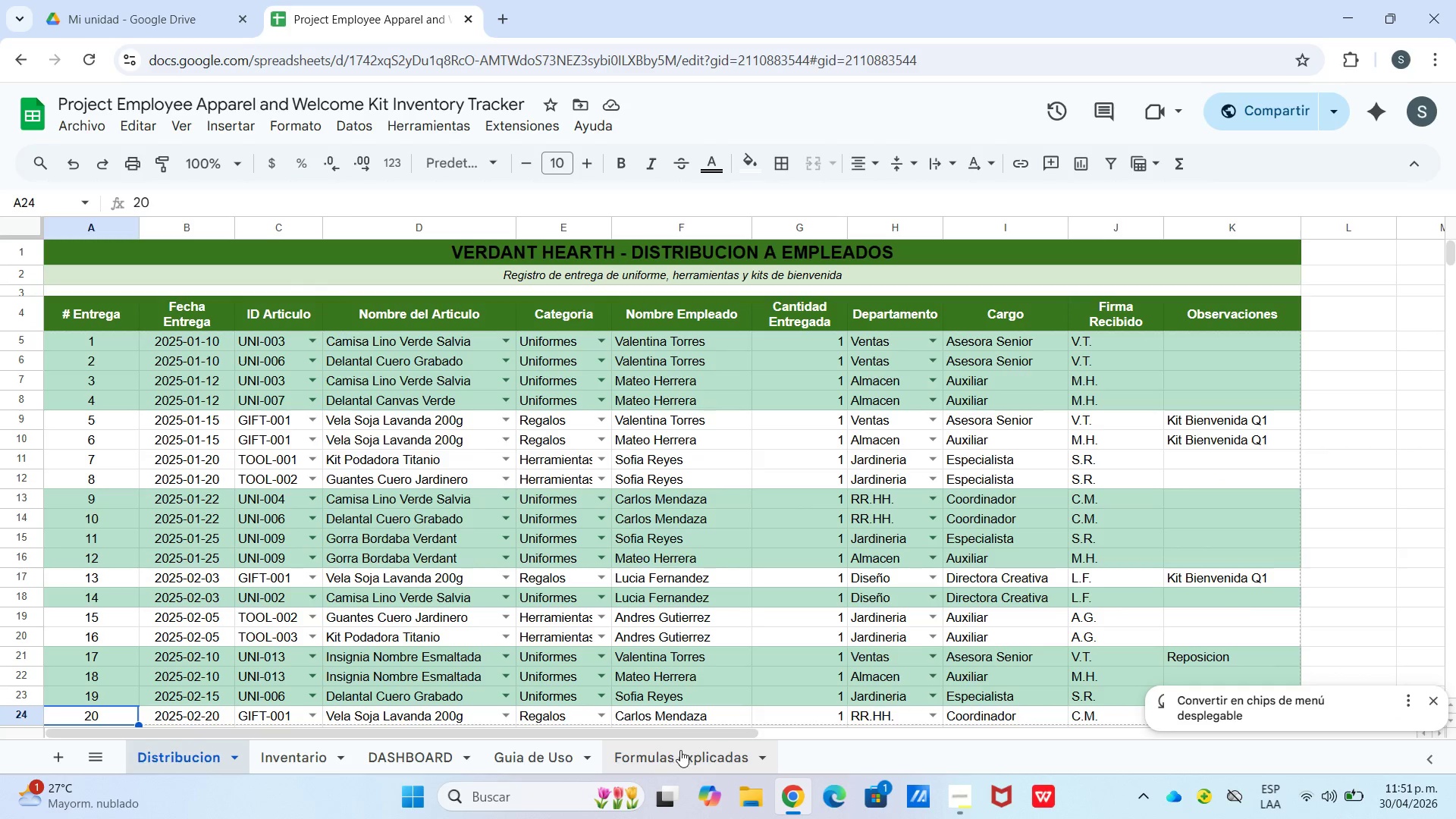 
left_click([680, 751])
 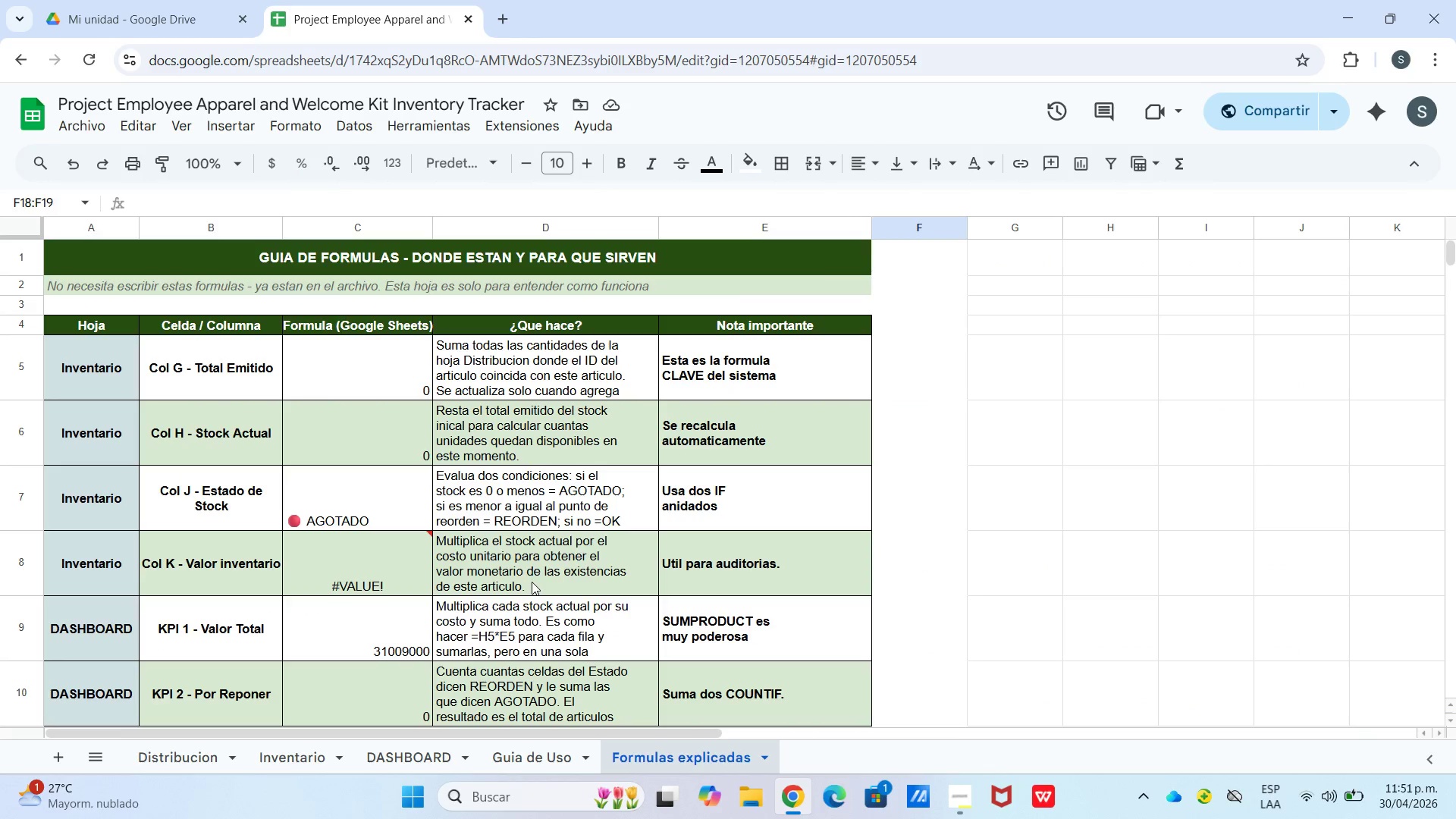 
scroll: coordinate [532, 582], scroll_direction: up, amount: 7.0
 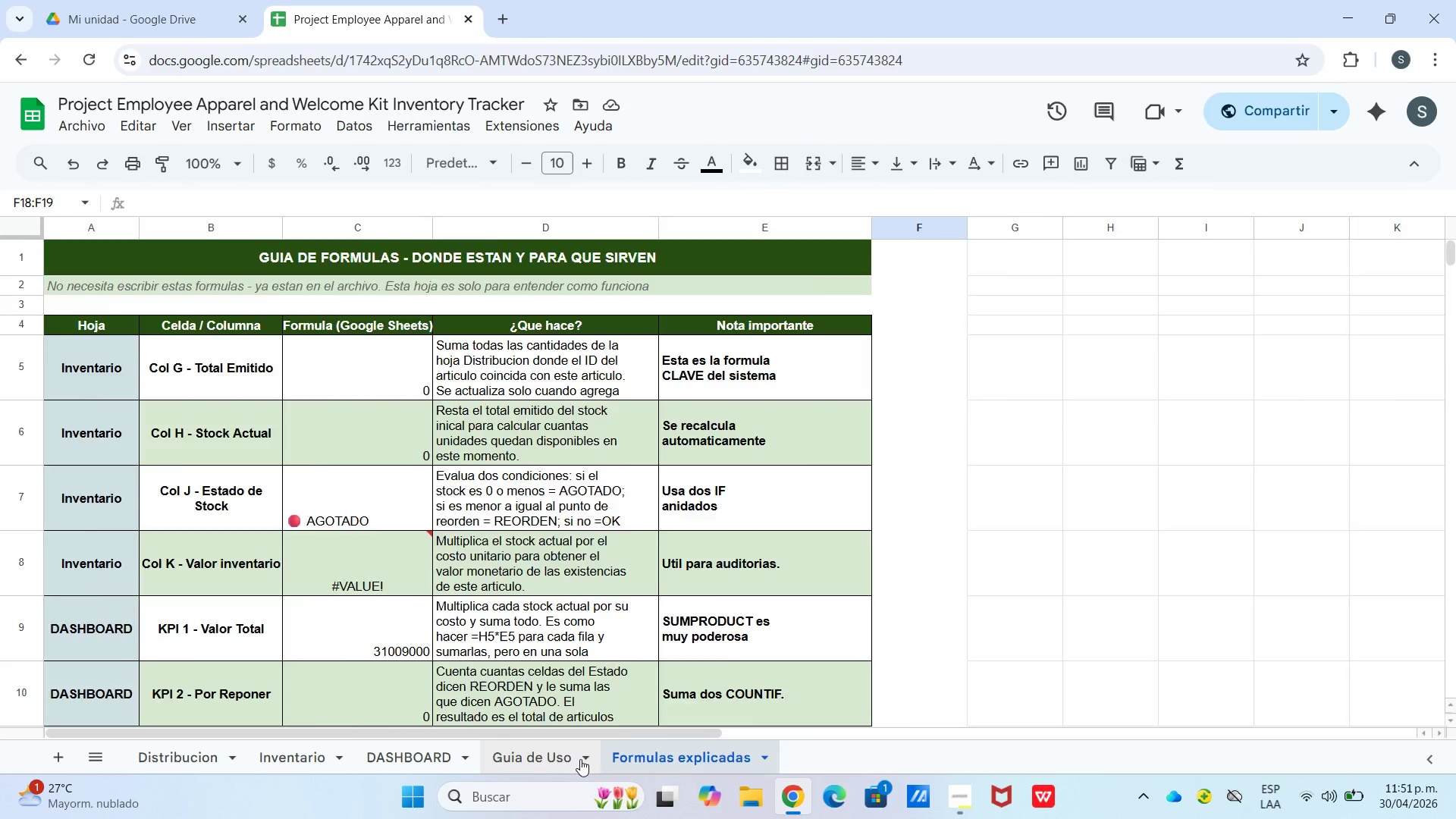 
left_click([580, 759])
 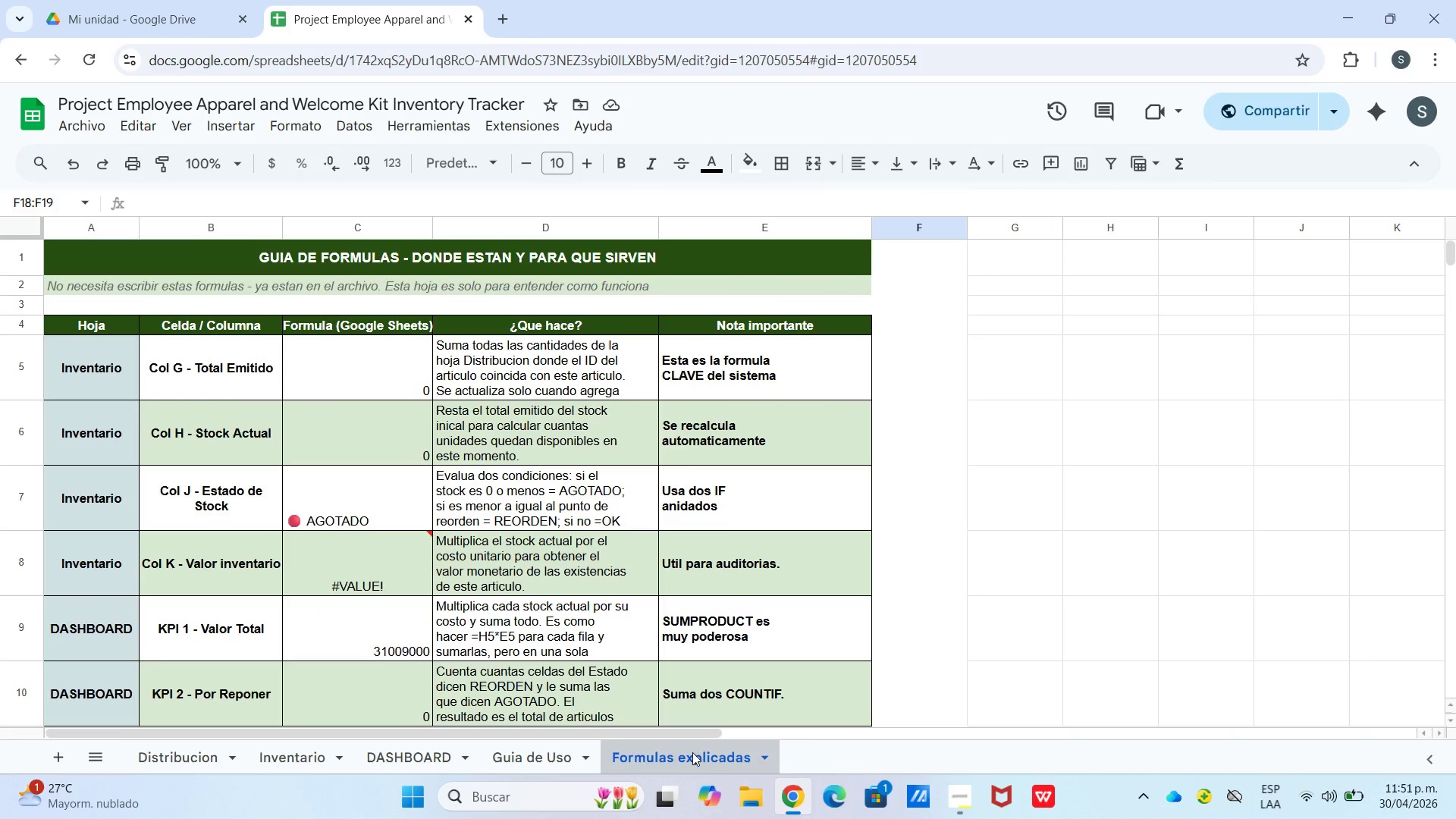 
left_click([692, 752])
 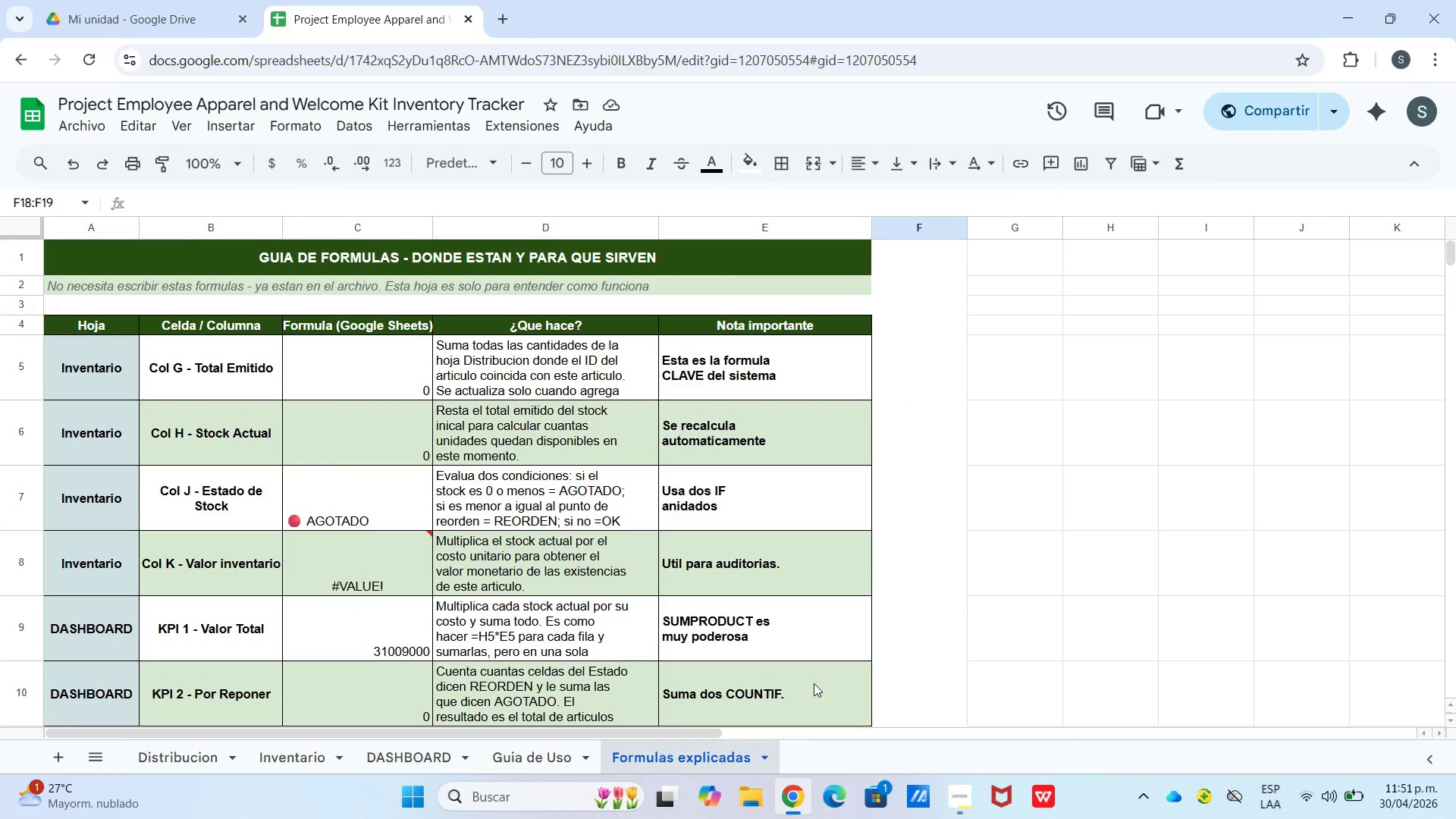 
scroll: coordinate [815, 681], scroll_direction: up, amount: 6.0
 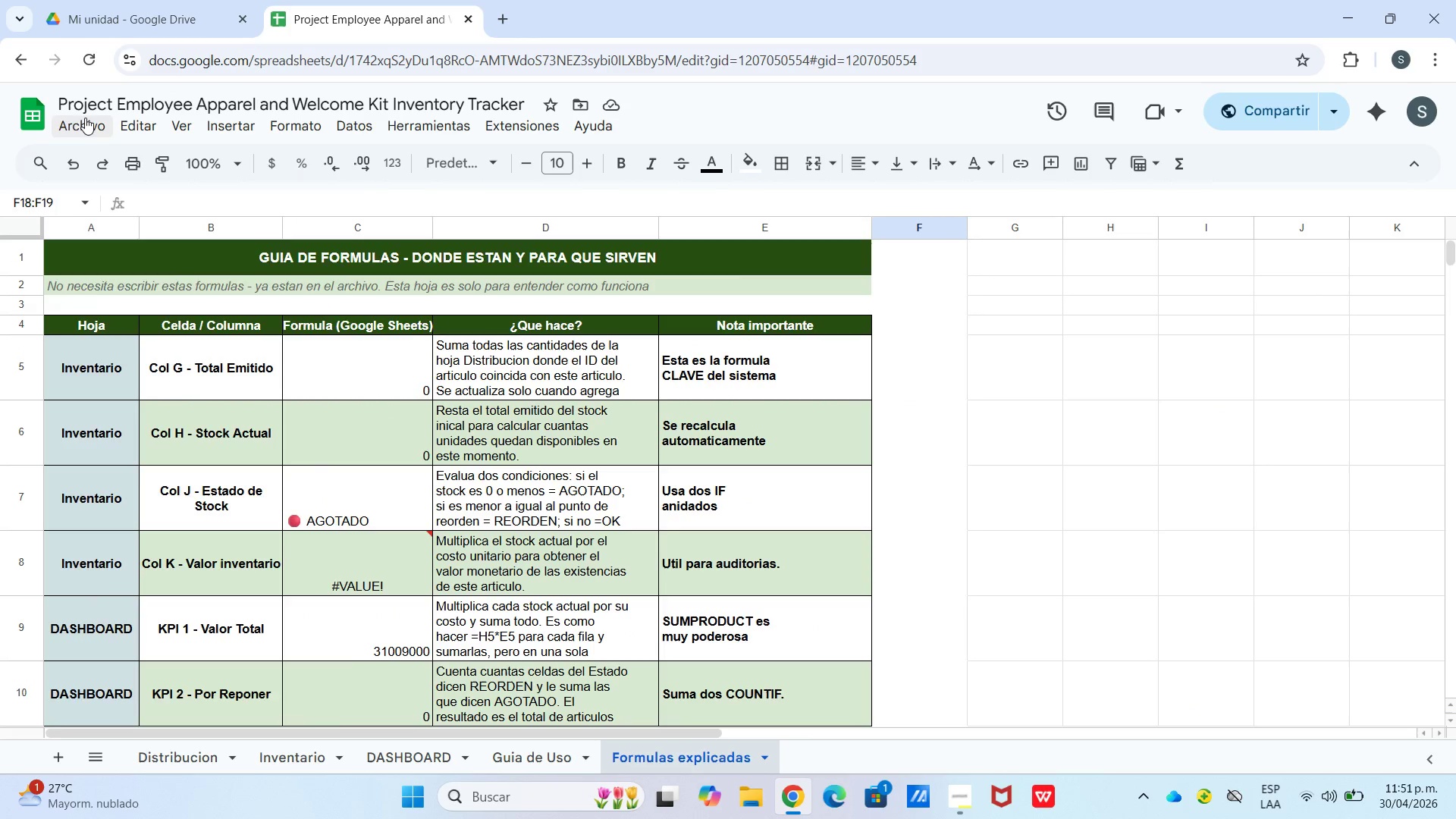 
left_click([88, 127])
 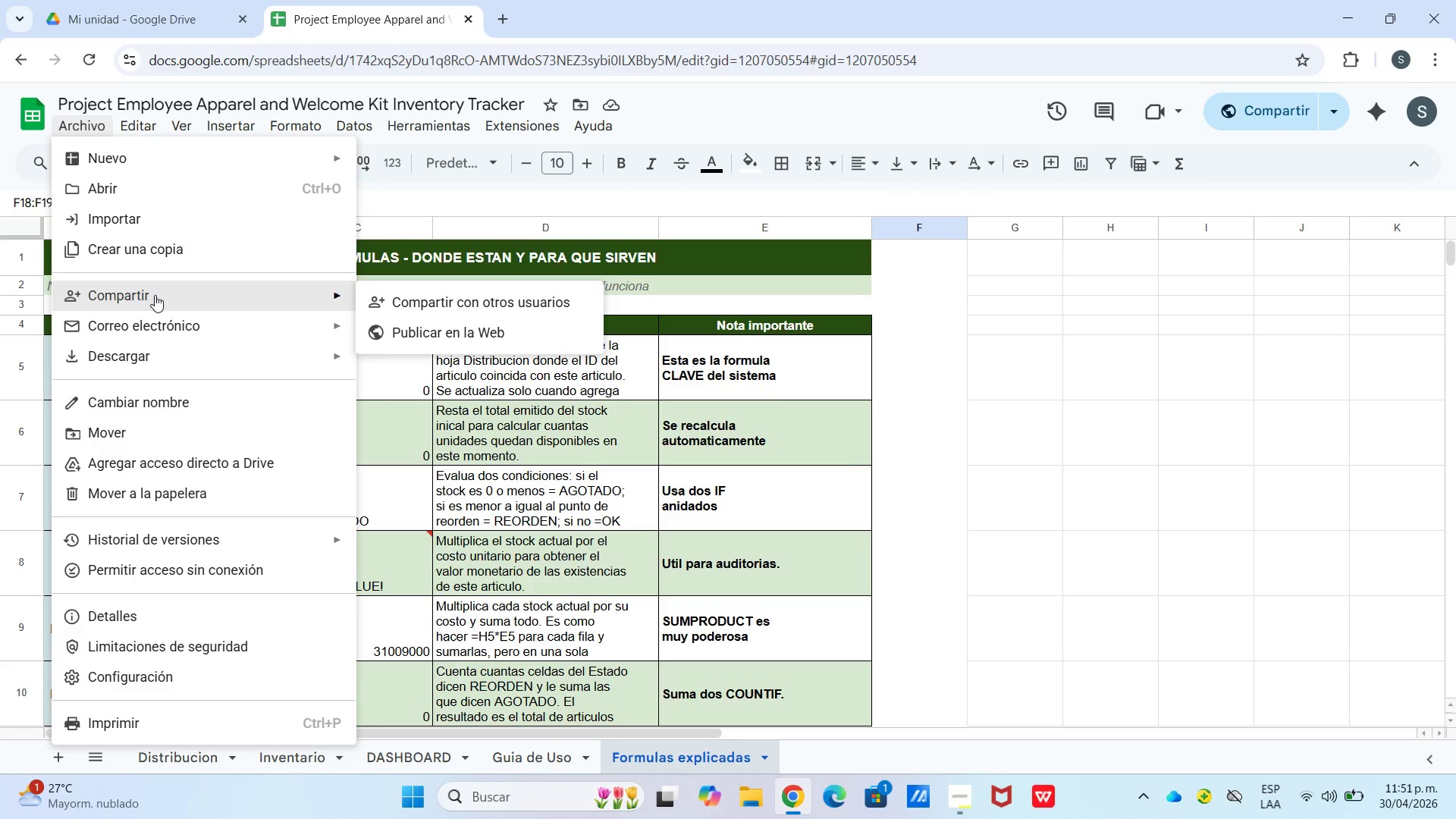 
left_click([155, 295])
 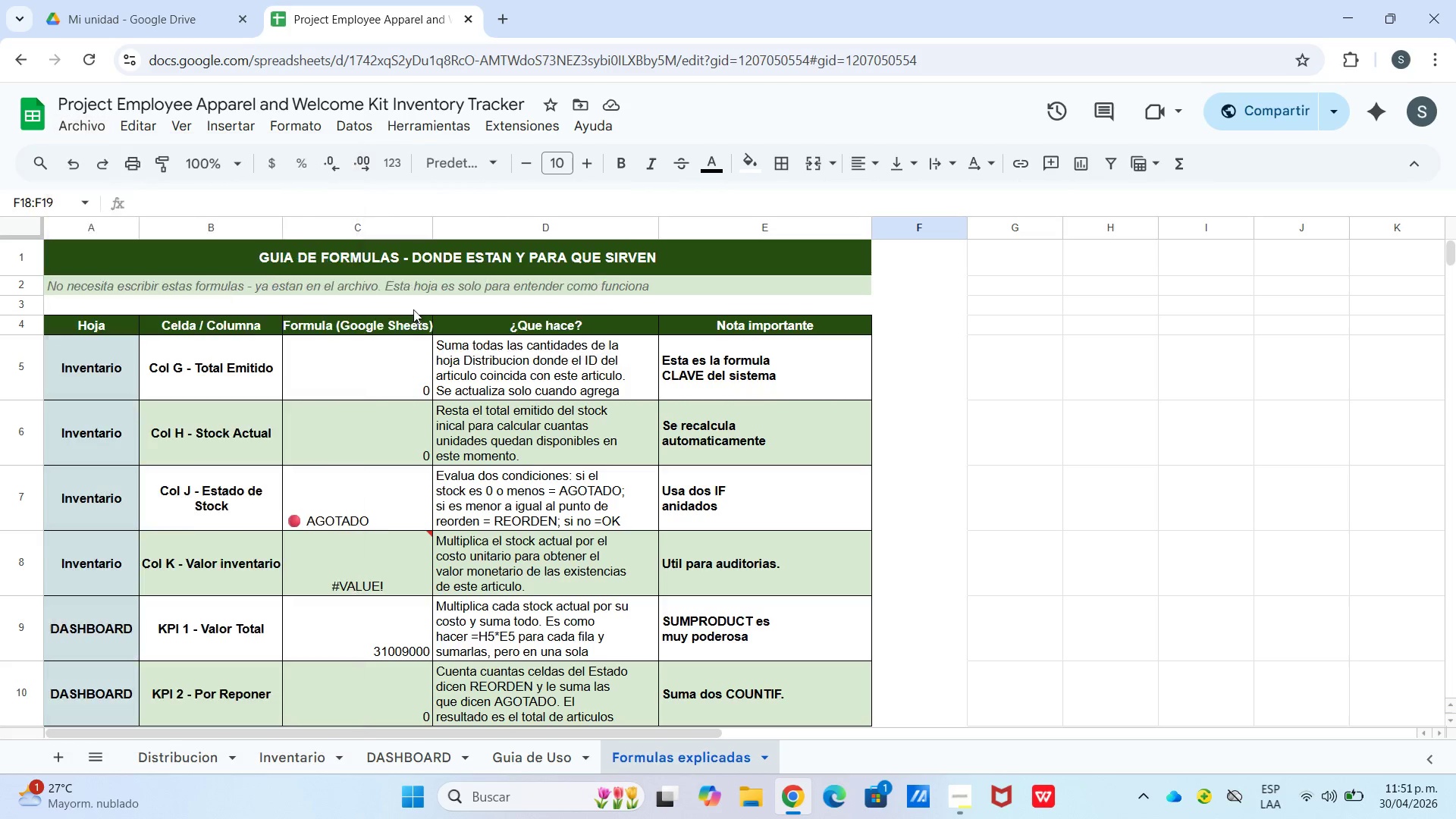 
left_click([413, 309])
 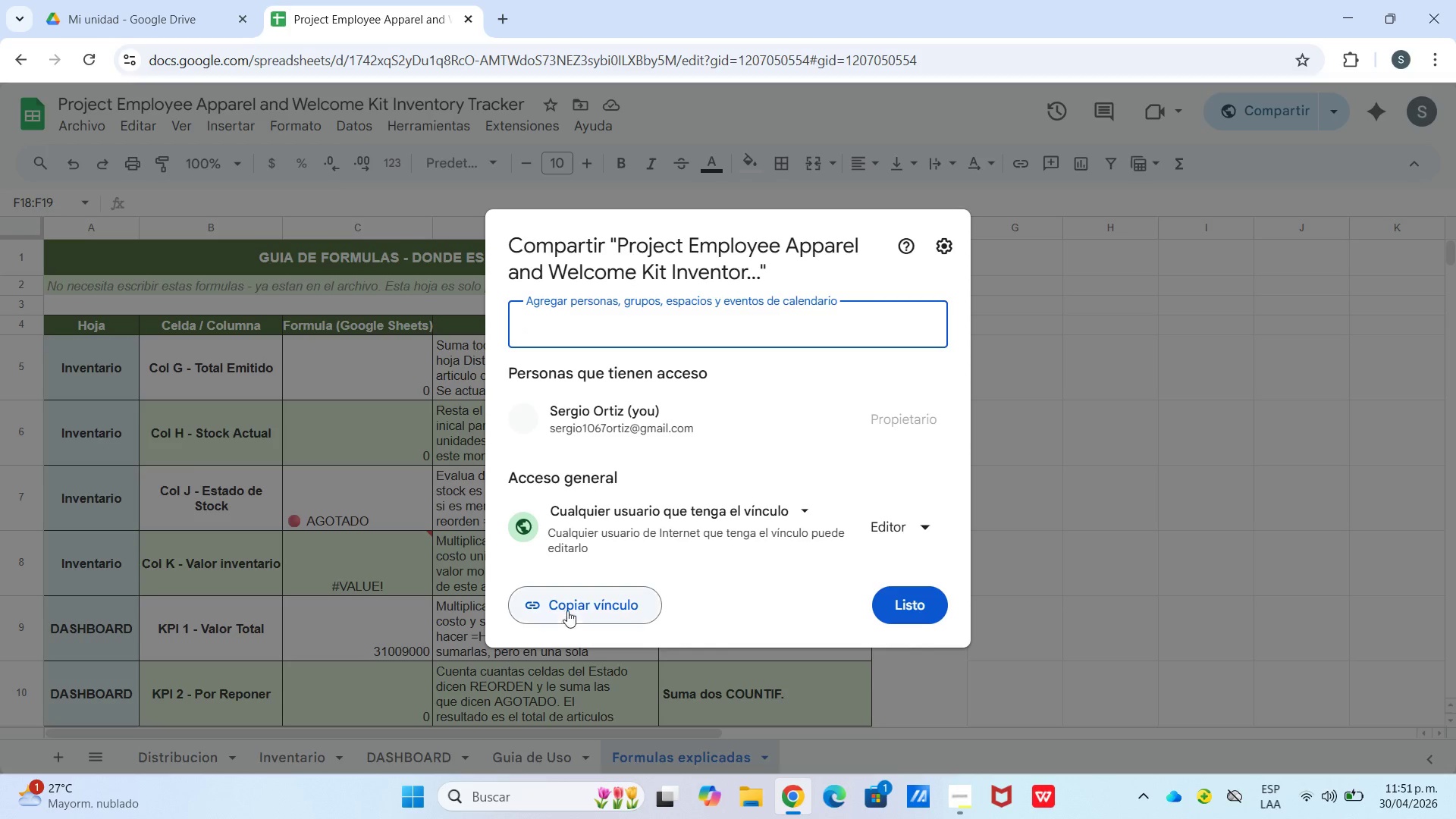 
left_click_drag(start_coordinate=[567, 603], to_coordinate=[575, 604])
 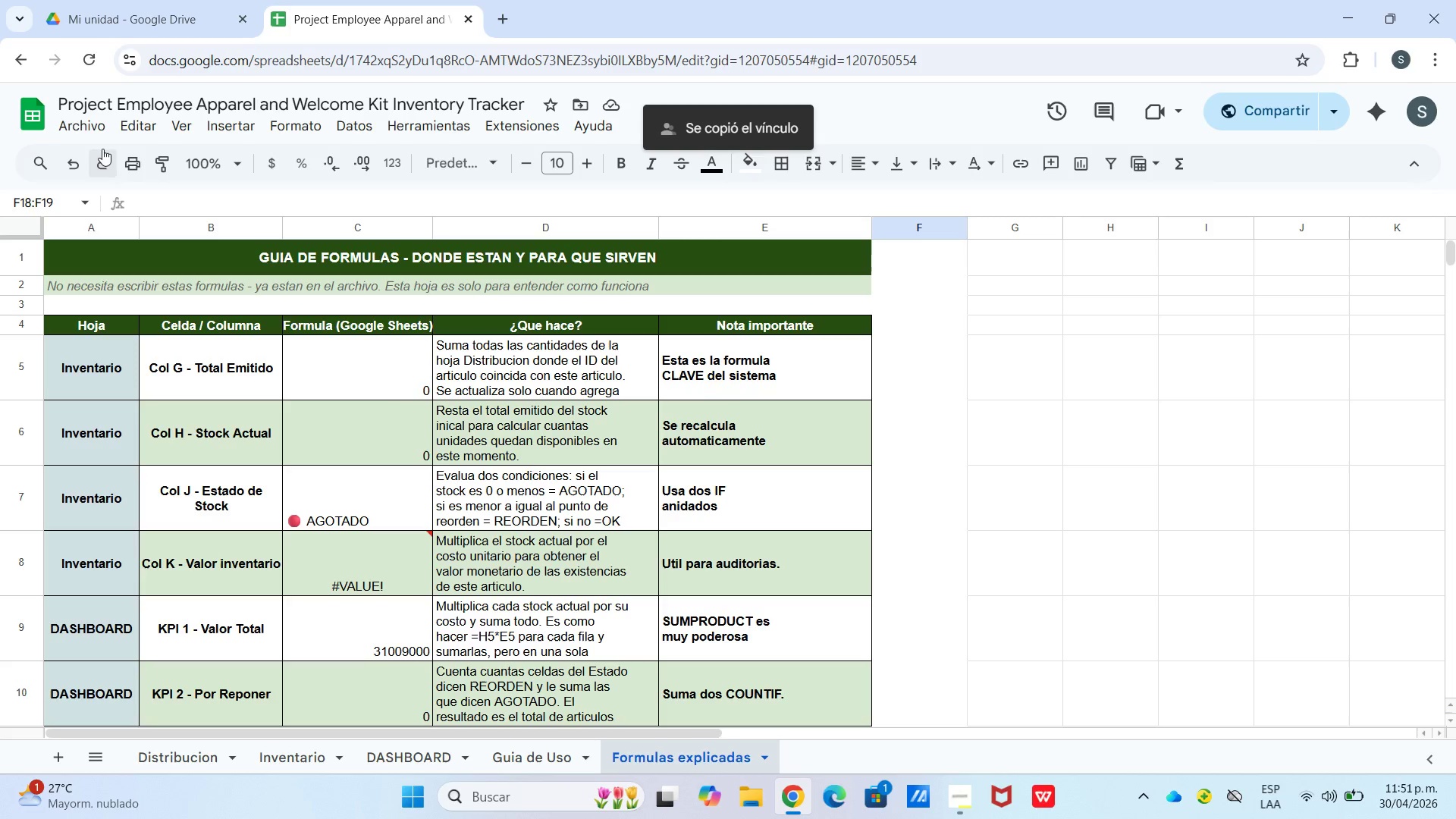 
left_click([90, 133])
 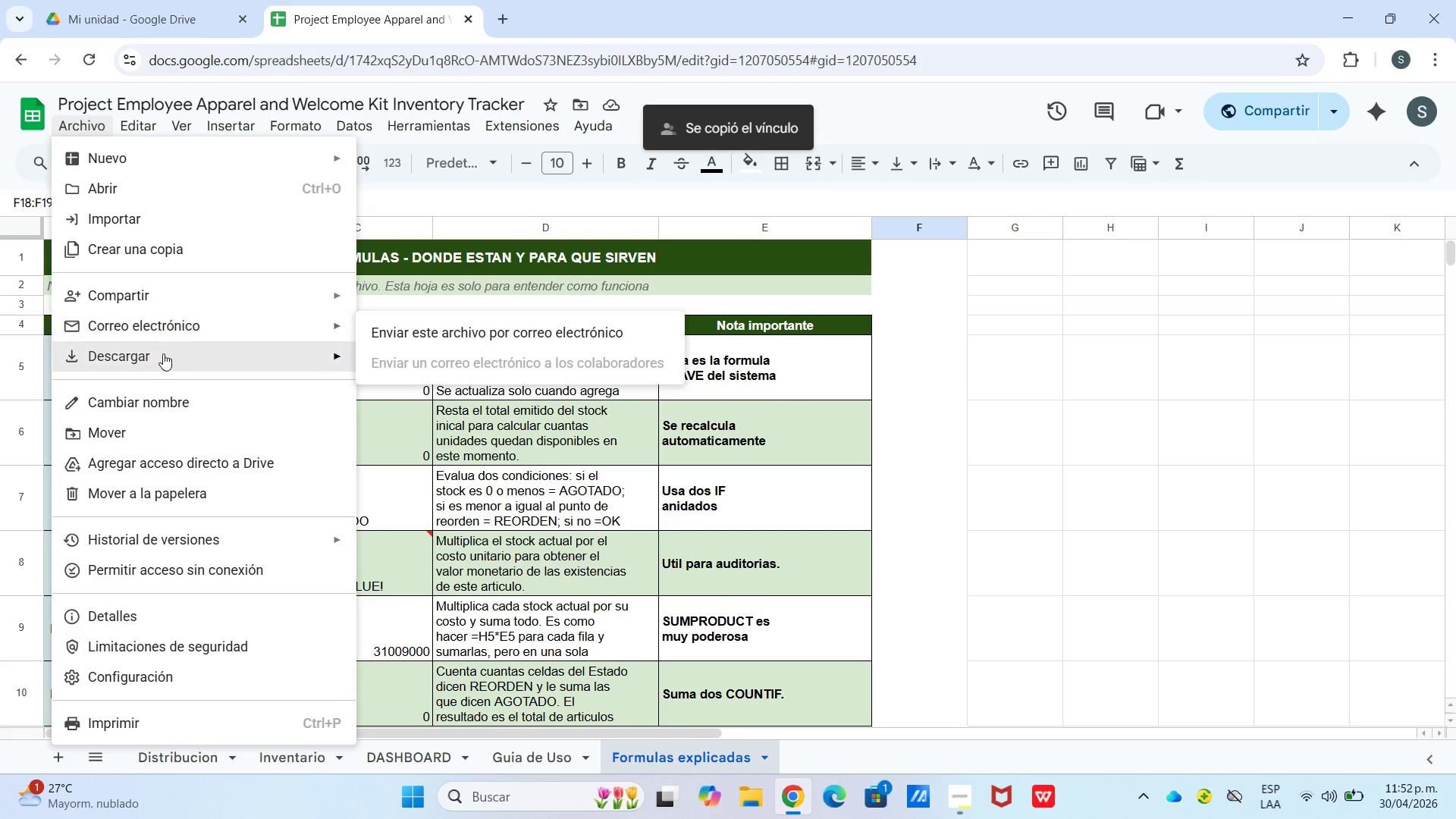 
left_click([163, 353])
 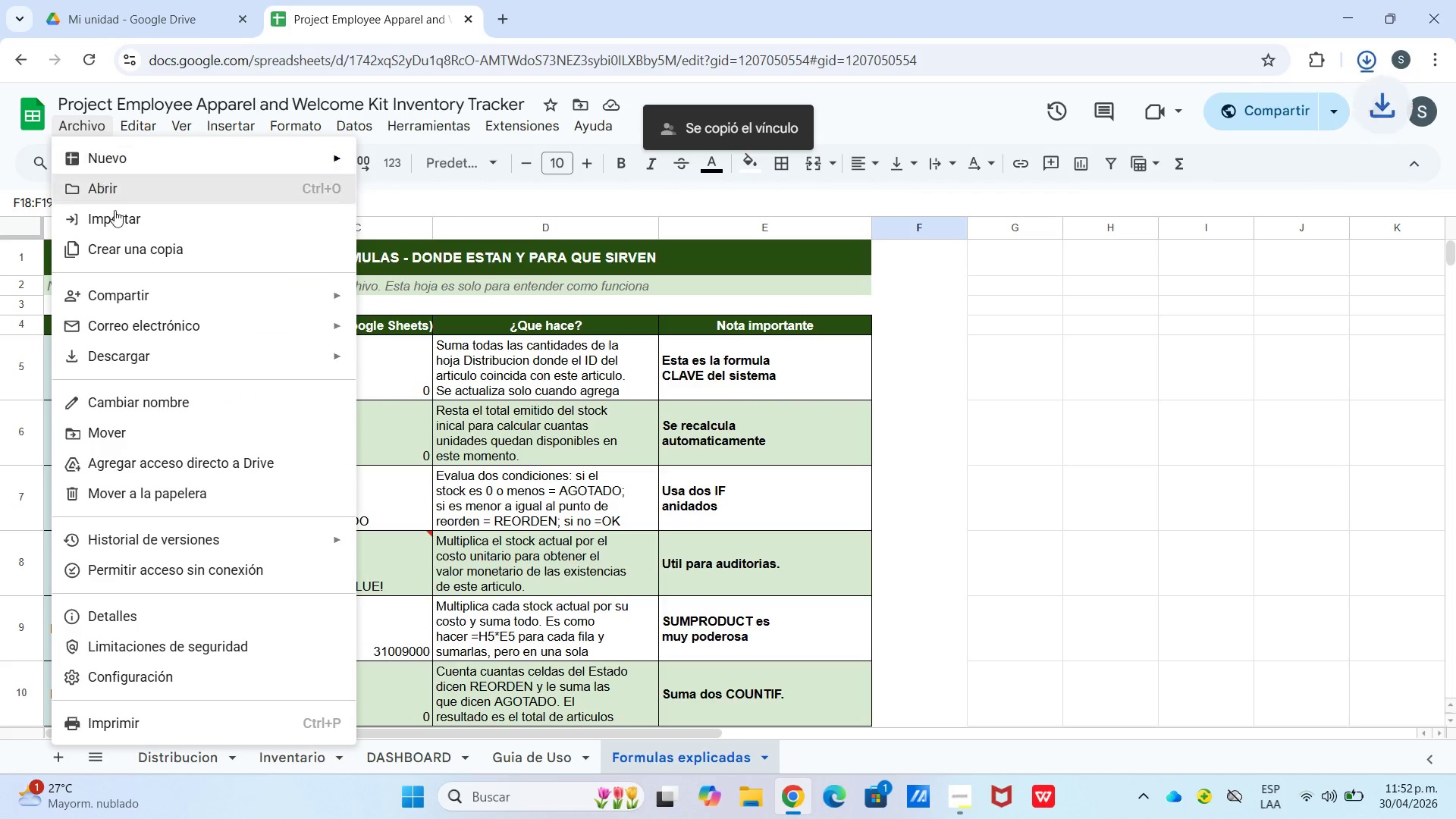 
left_click([138, 353])
 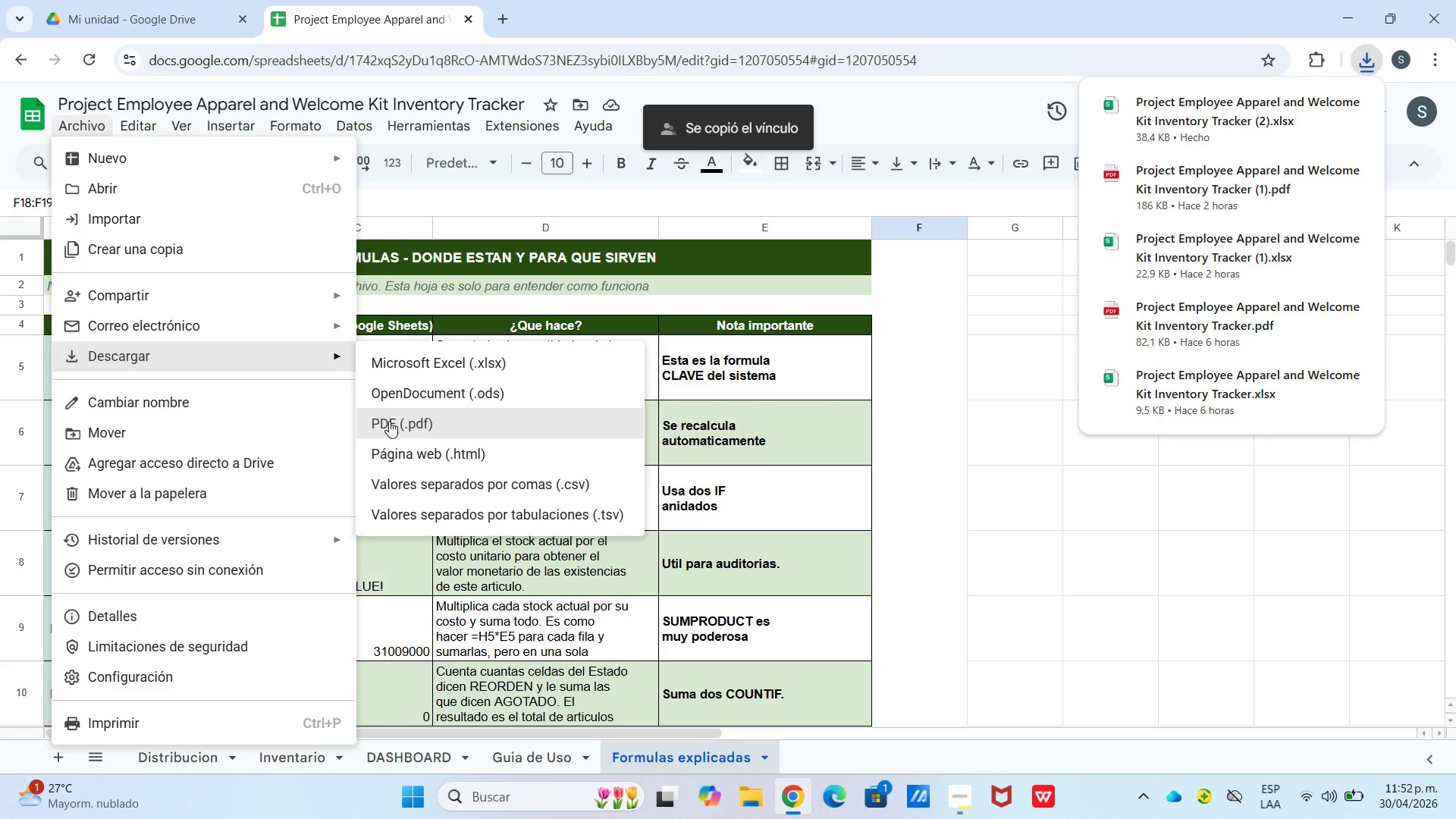 
left_click([388, 420])
 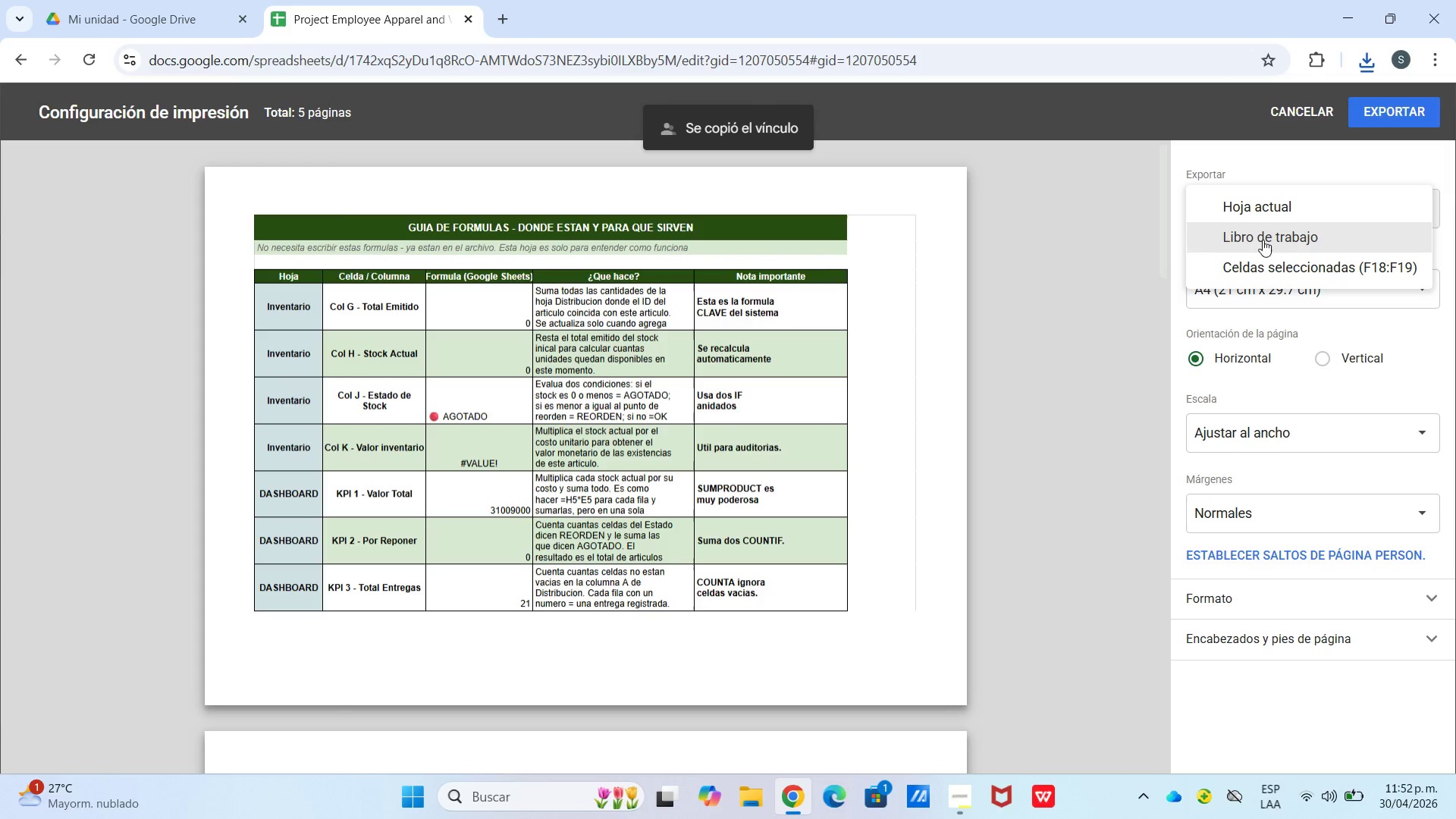 